 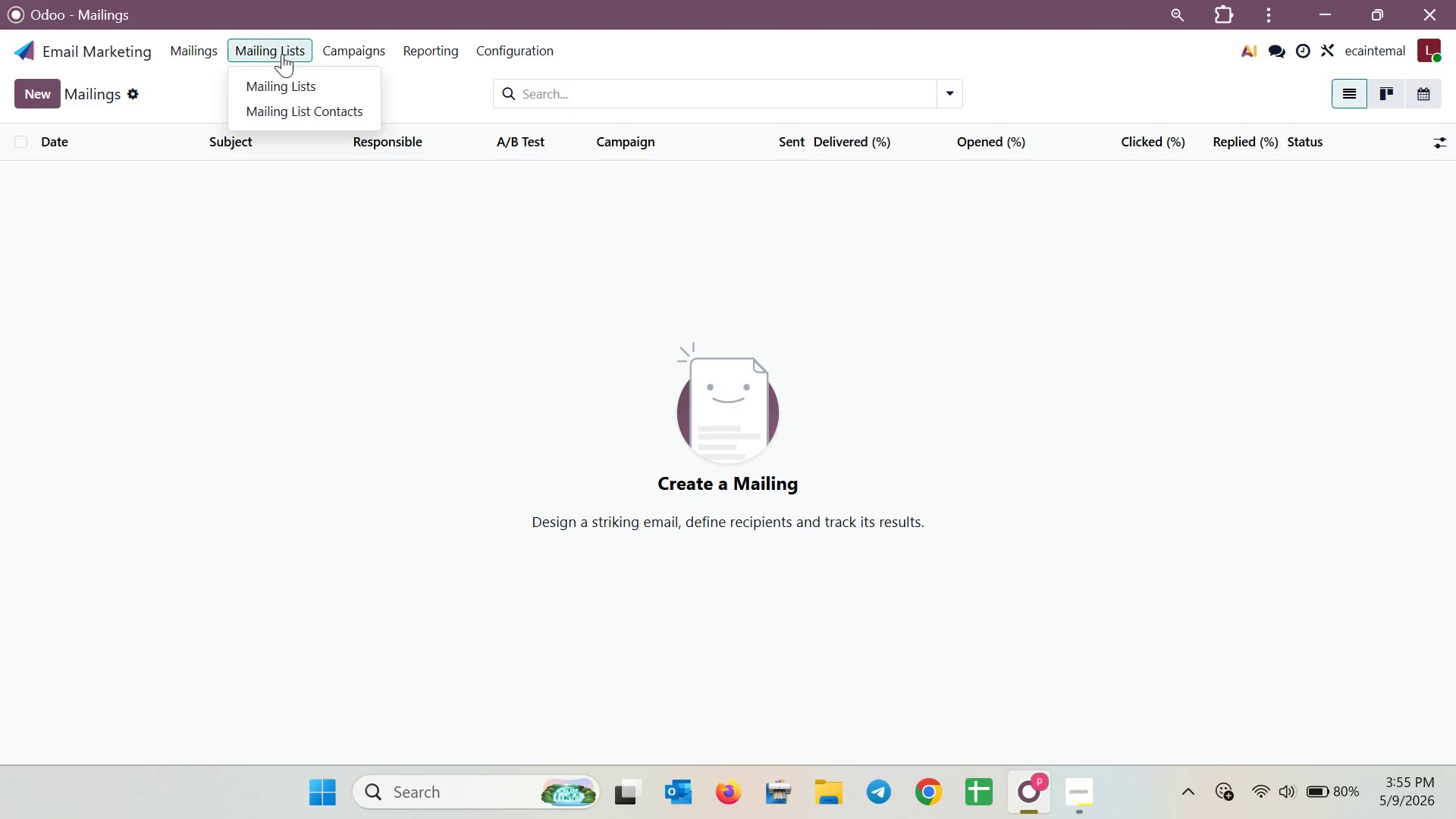 
left_click([282, 104])
 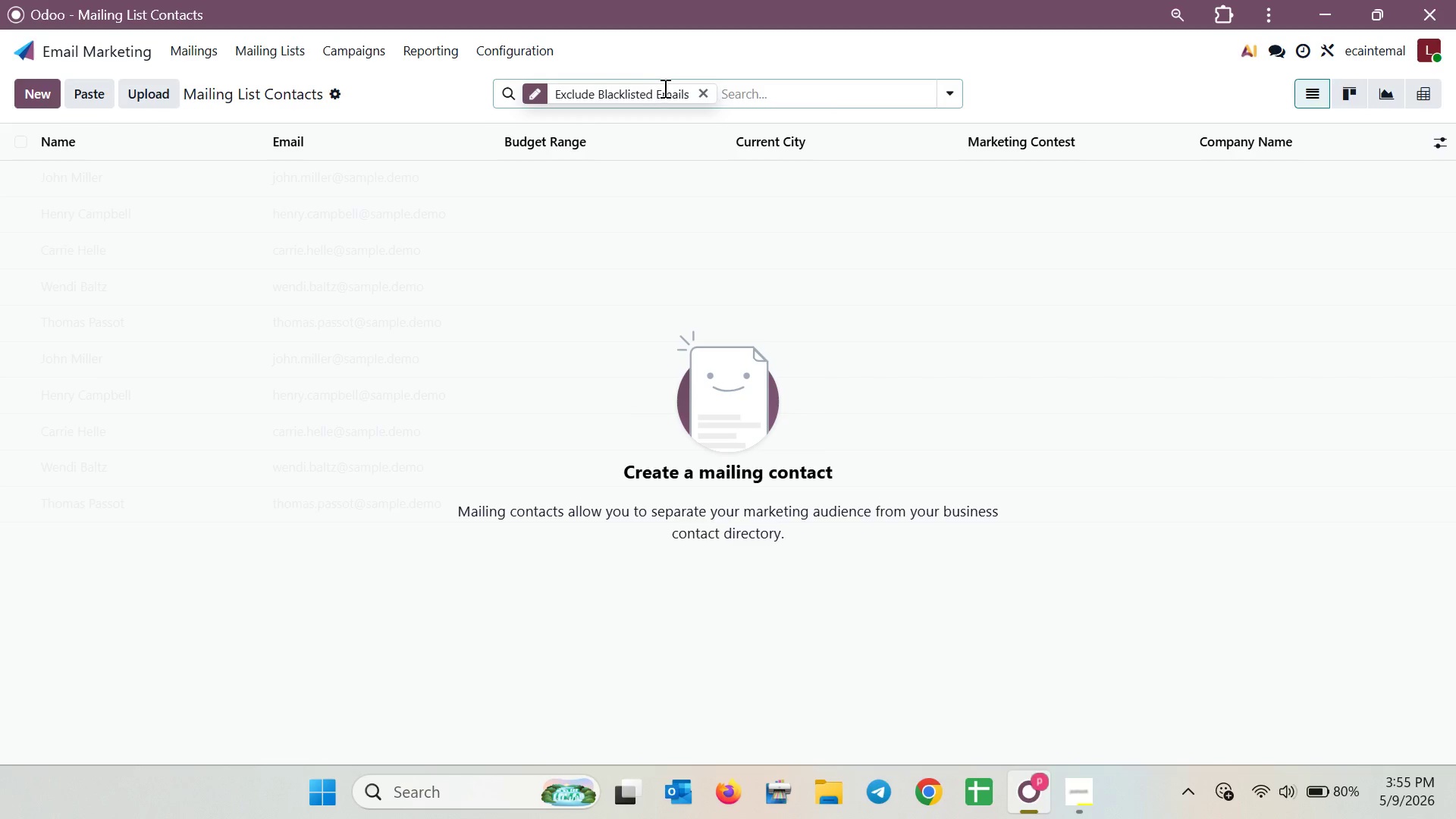 
left_click([698, 96])
 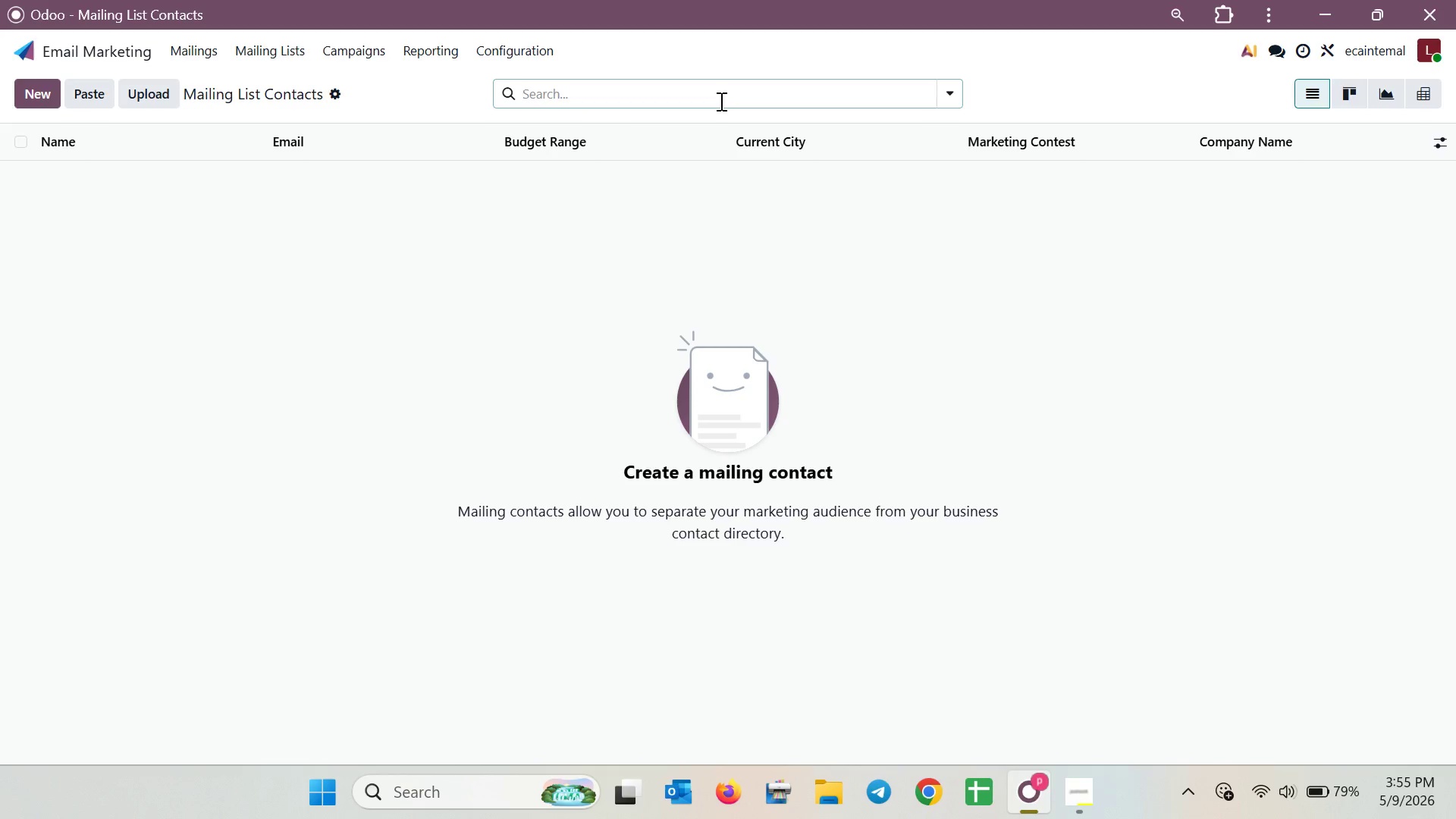 
wait(19.48)
 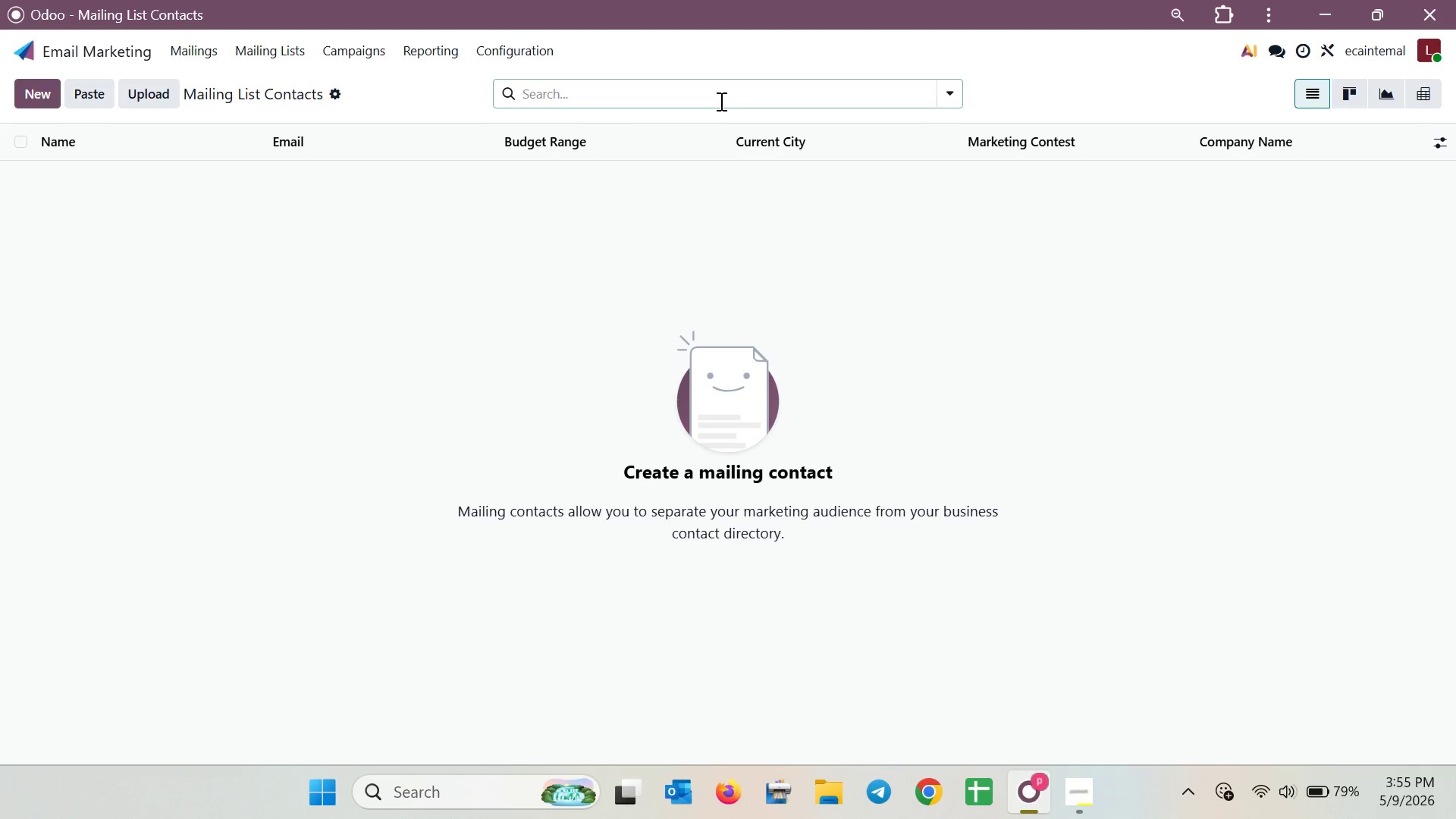 
left_click([332, 93])
 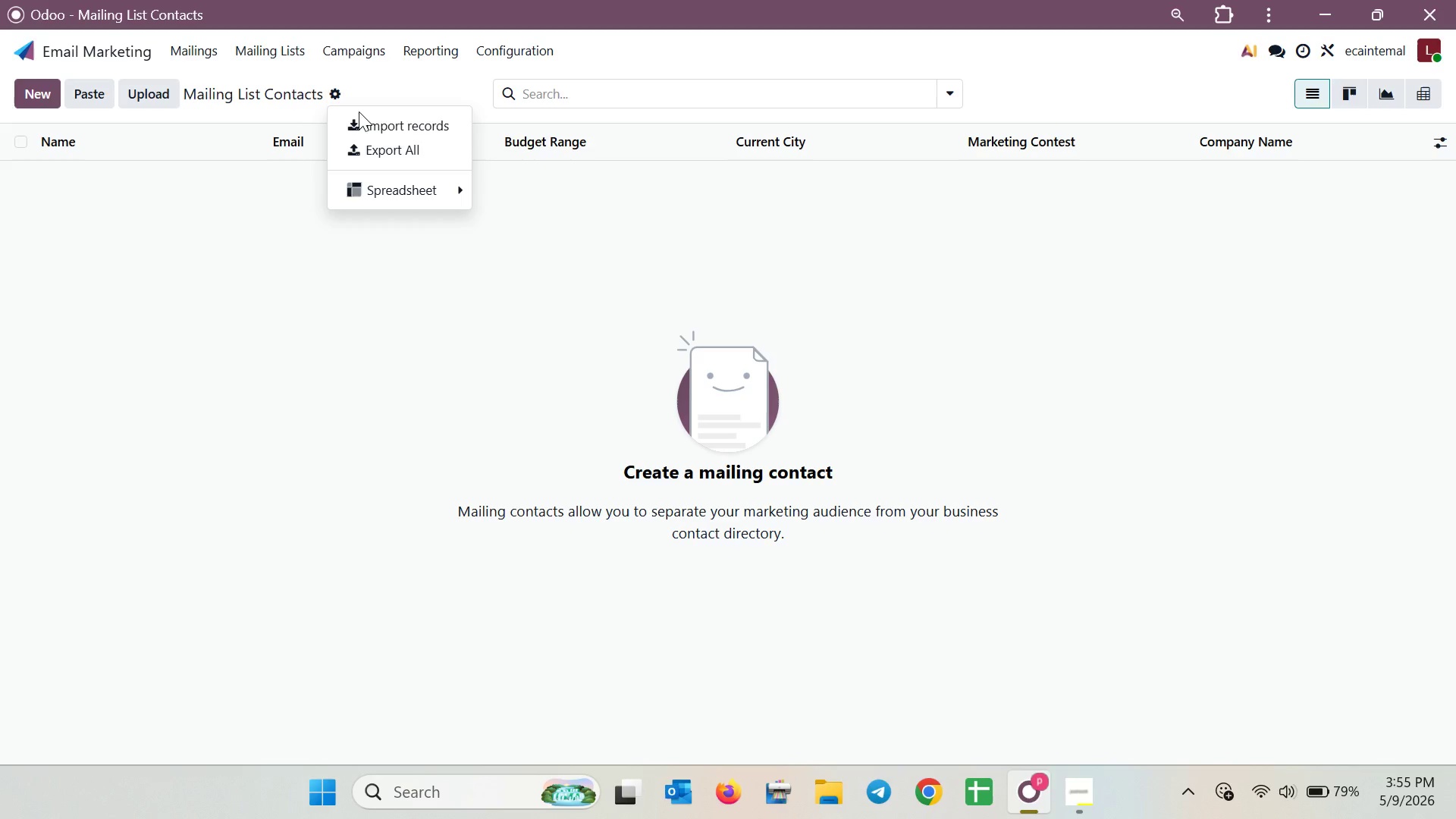 
left_click([372, 117])
 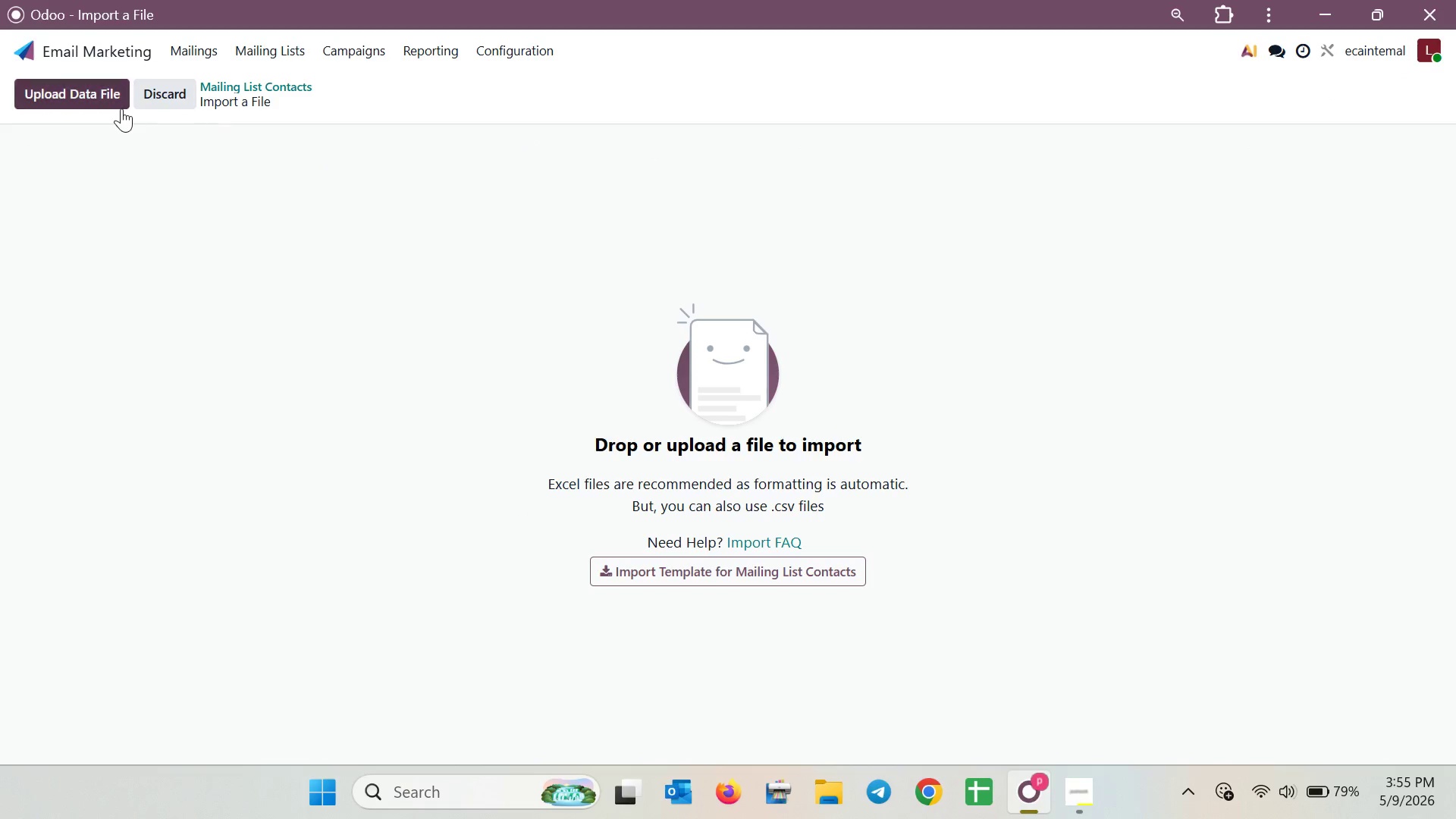 
left_click([113, 97])
 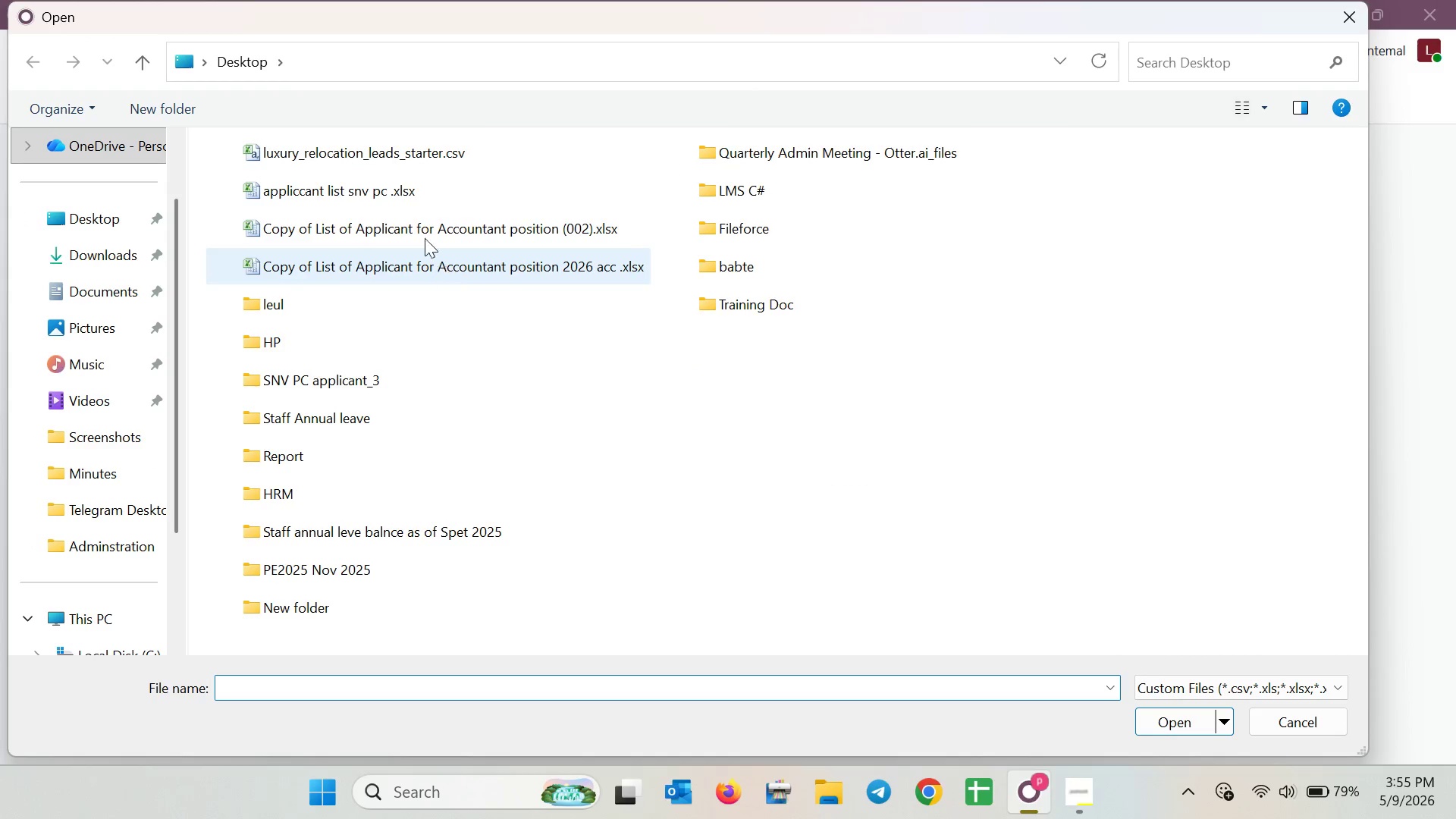 
left_click([364, 150])
 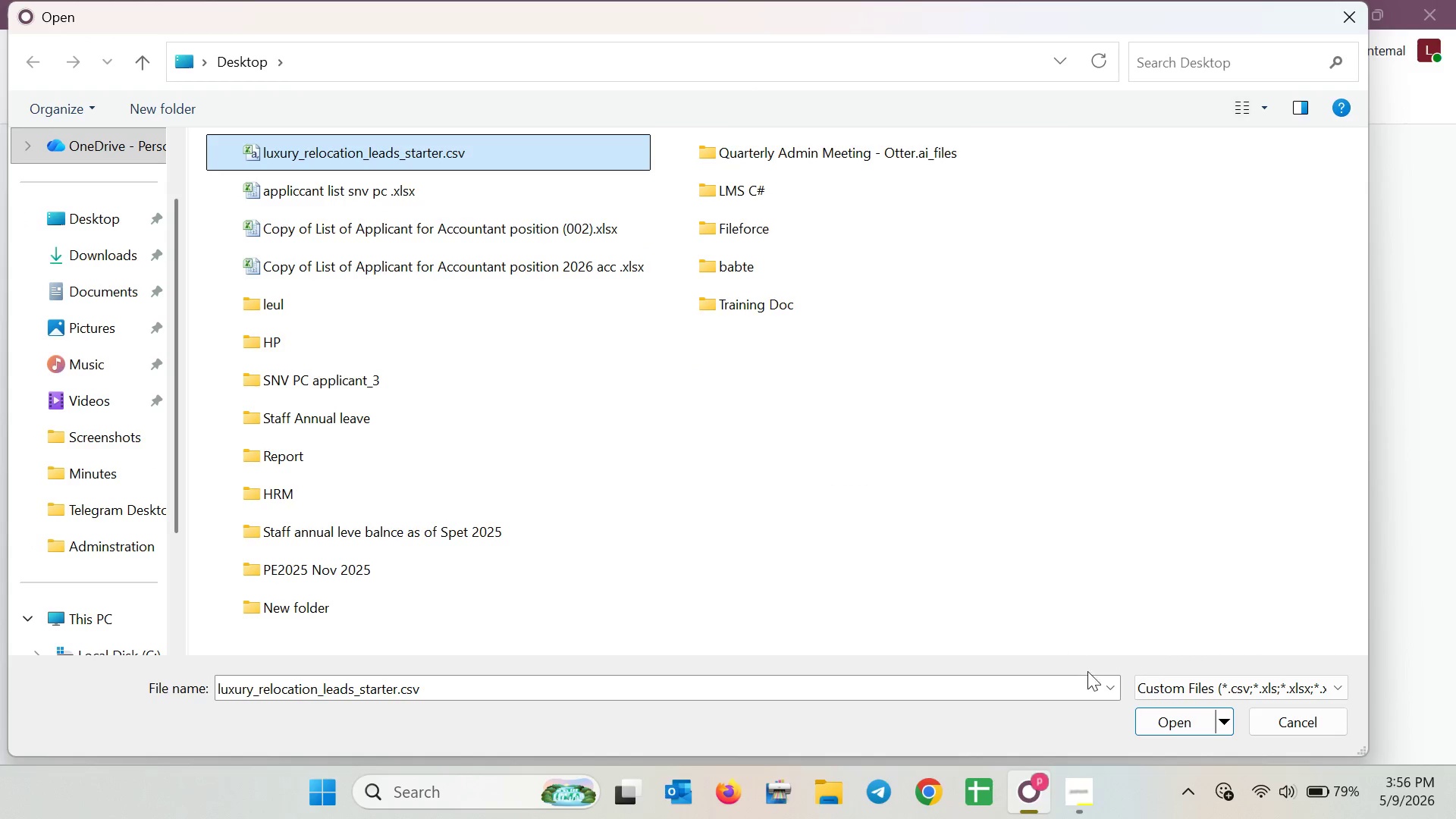 
left_click([1161, 718])
 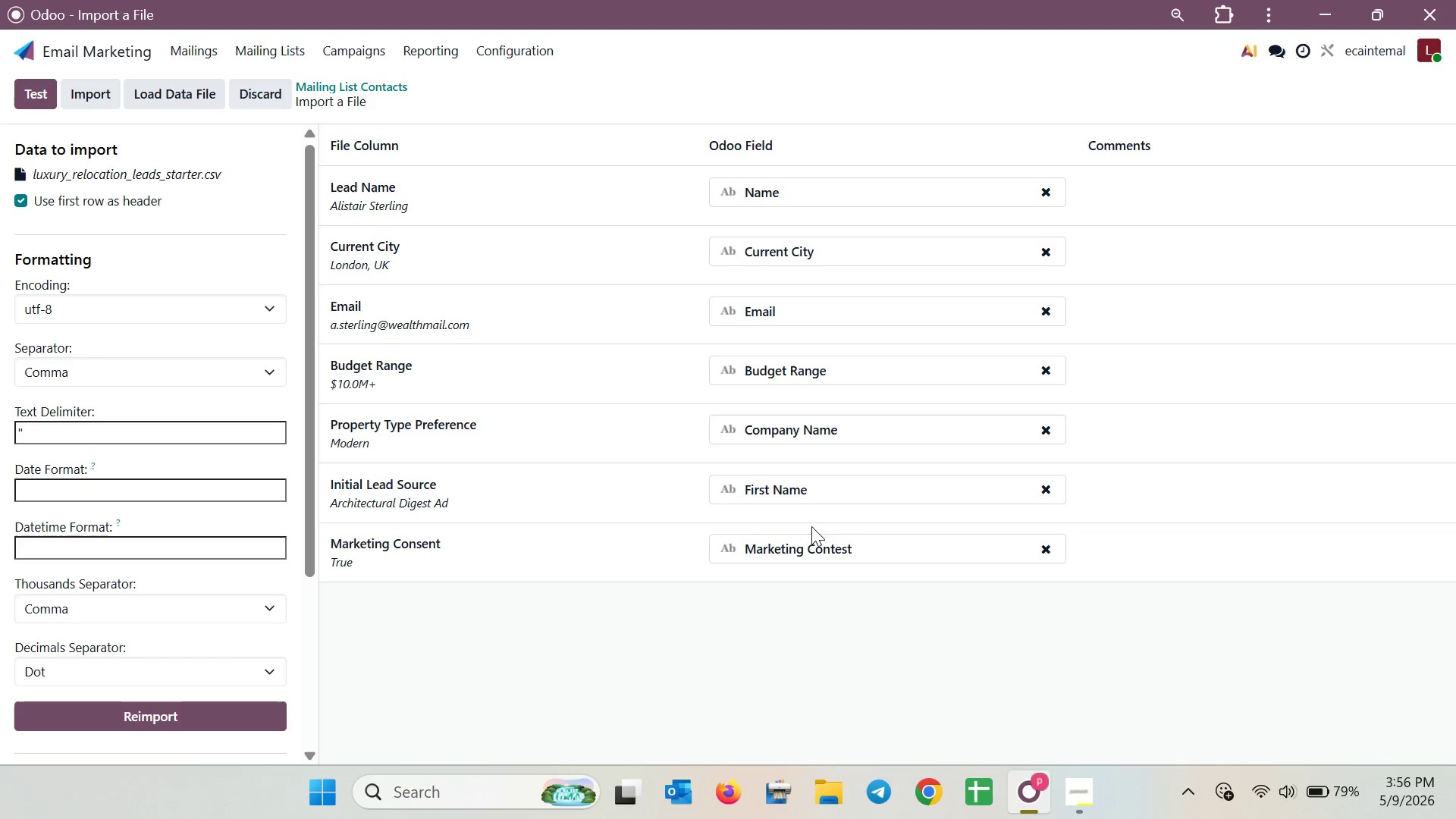 
wait(6.42)
 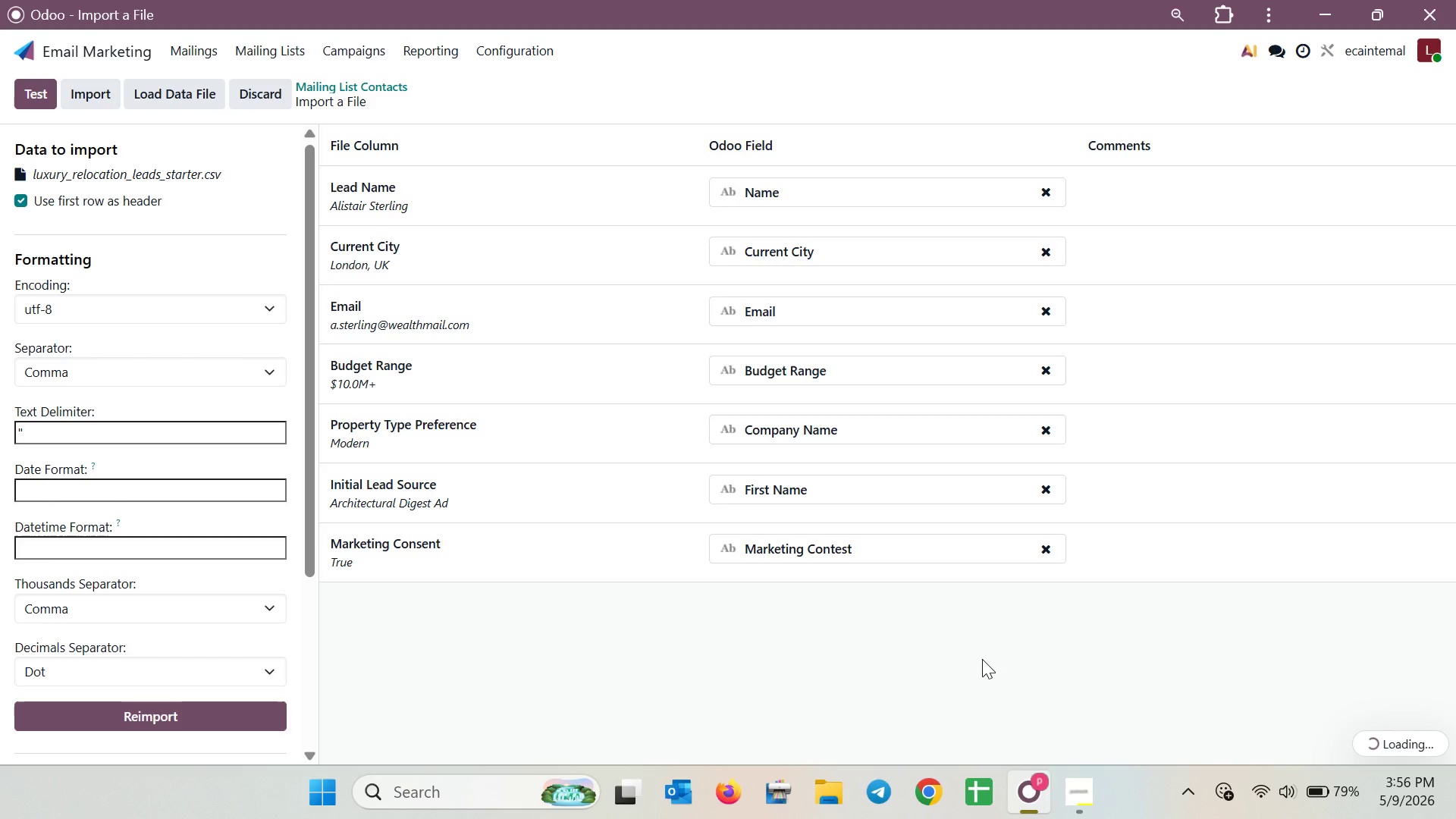 
left_click([36, 106])
 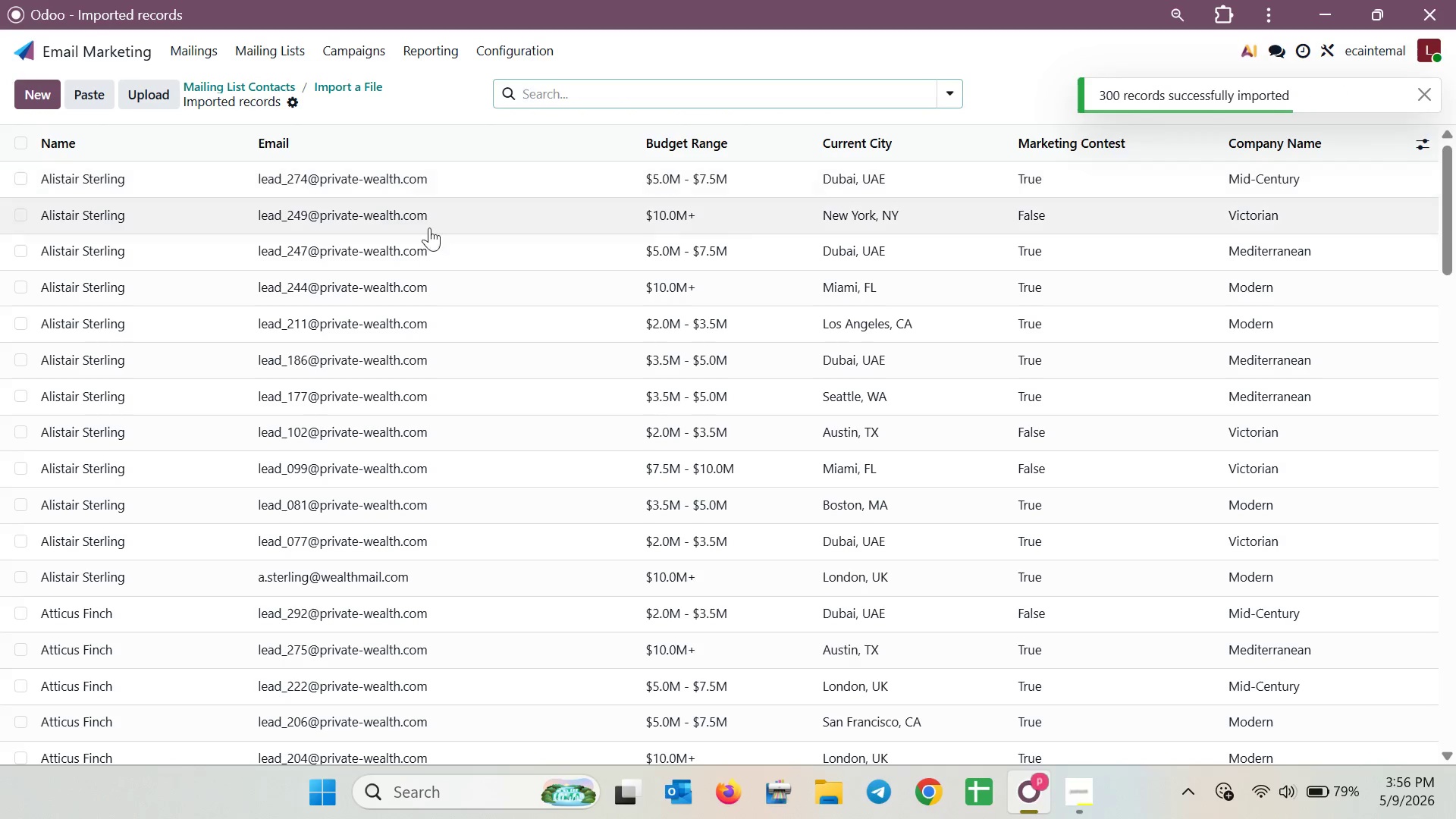 
wait(8.84)
 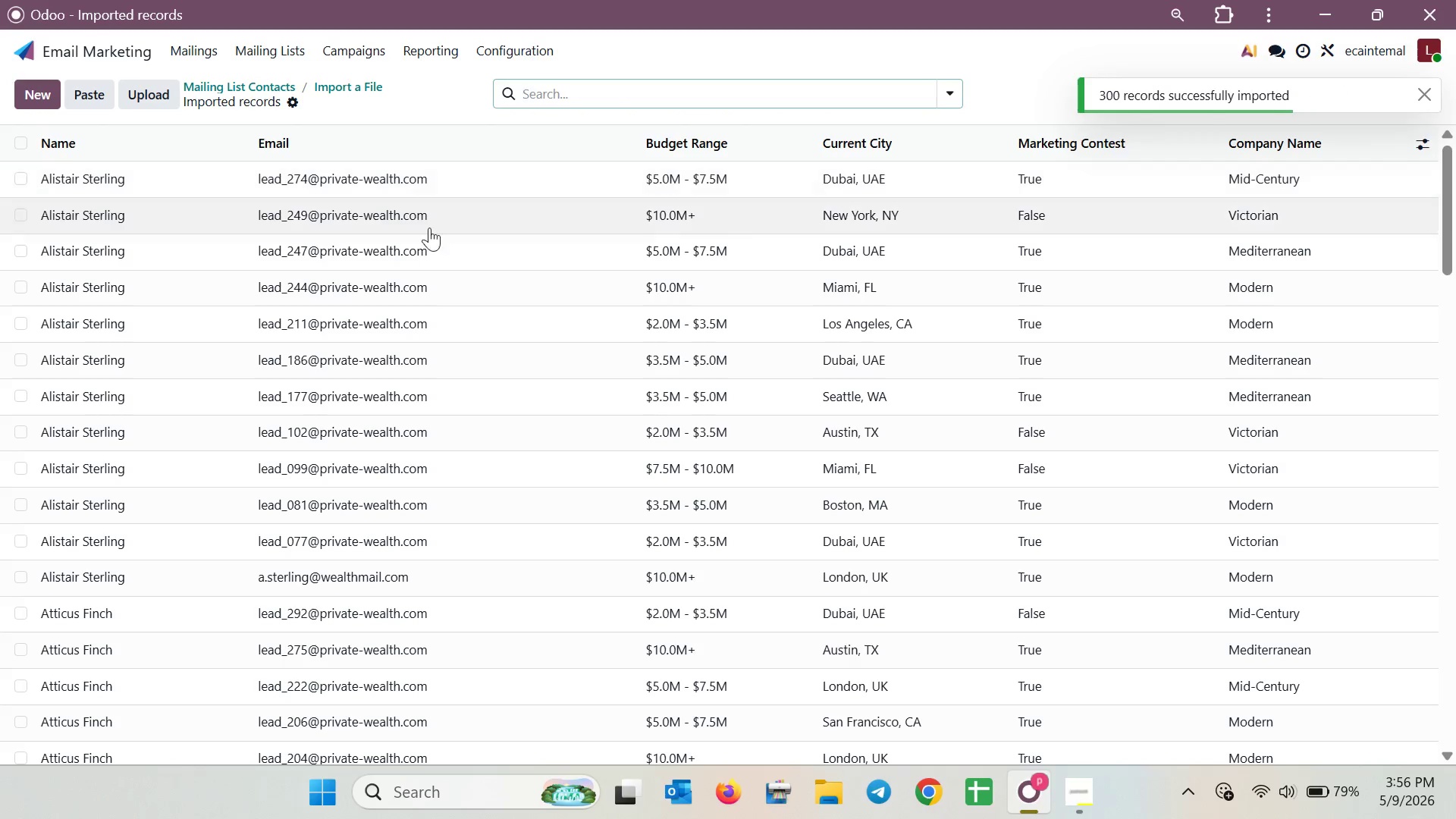 
left_click([1219, 96])
 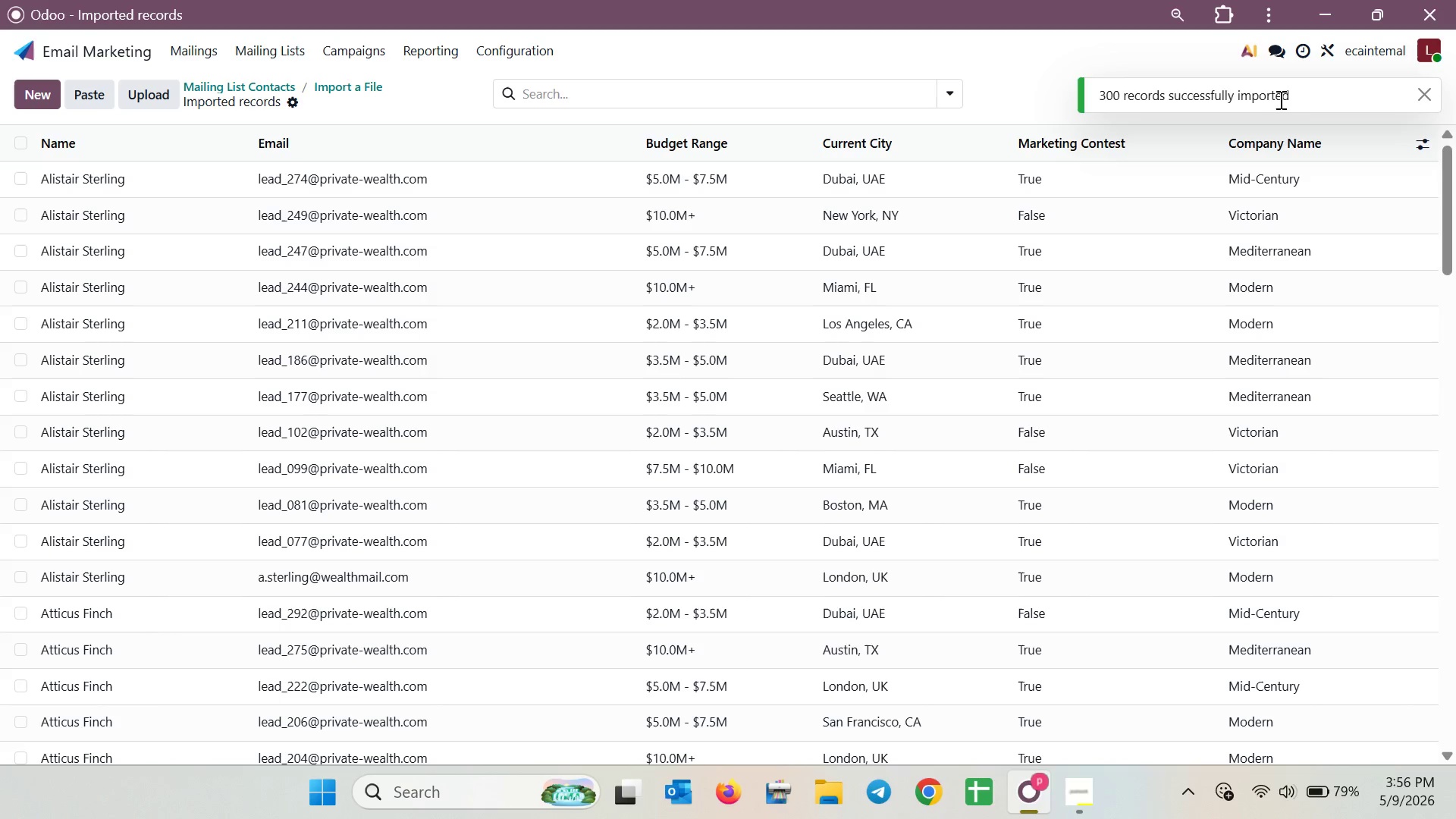 
left_click_drag(start_coordinate=[1296, 99], to_coordinate=[1207, 102])
 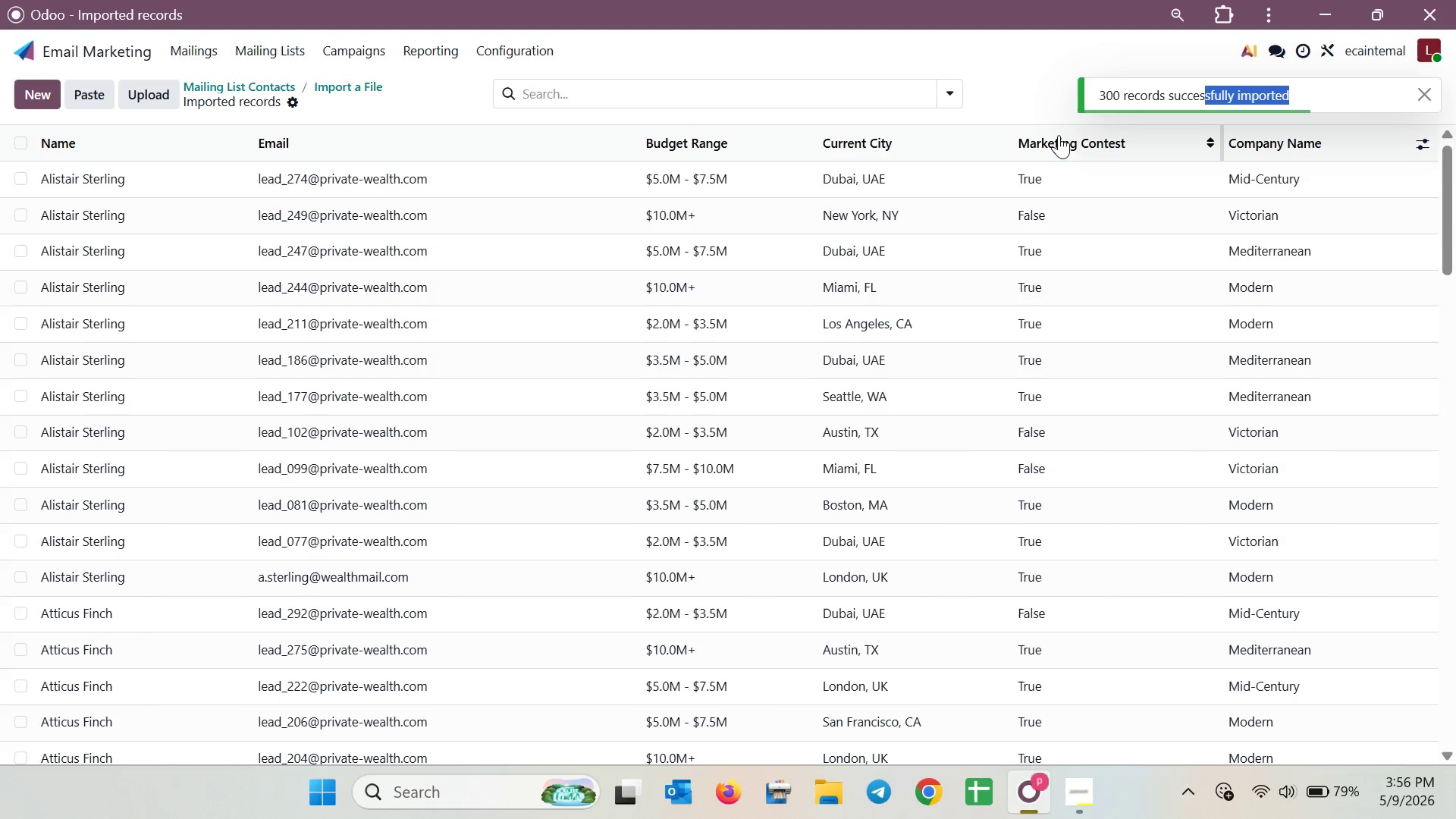 
left_click([1023, 89])
 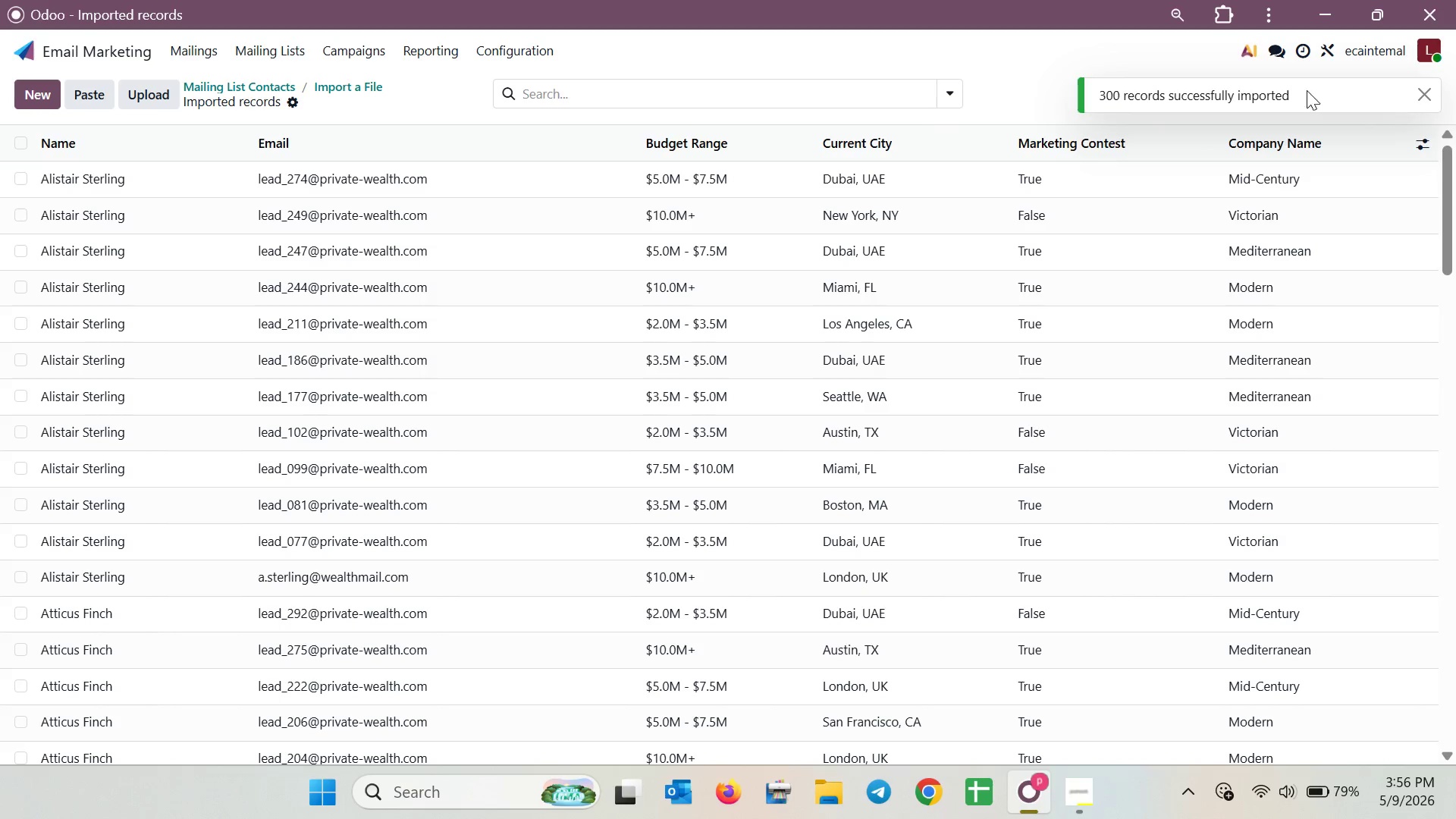 
left_click([1424, 96])
 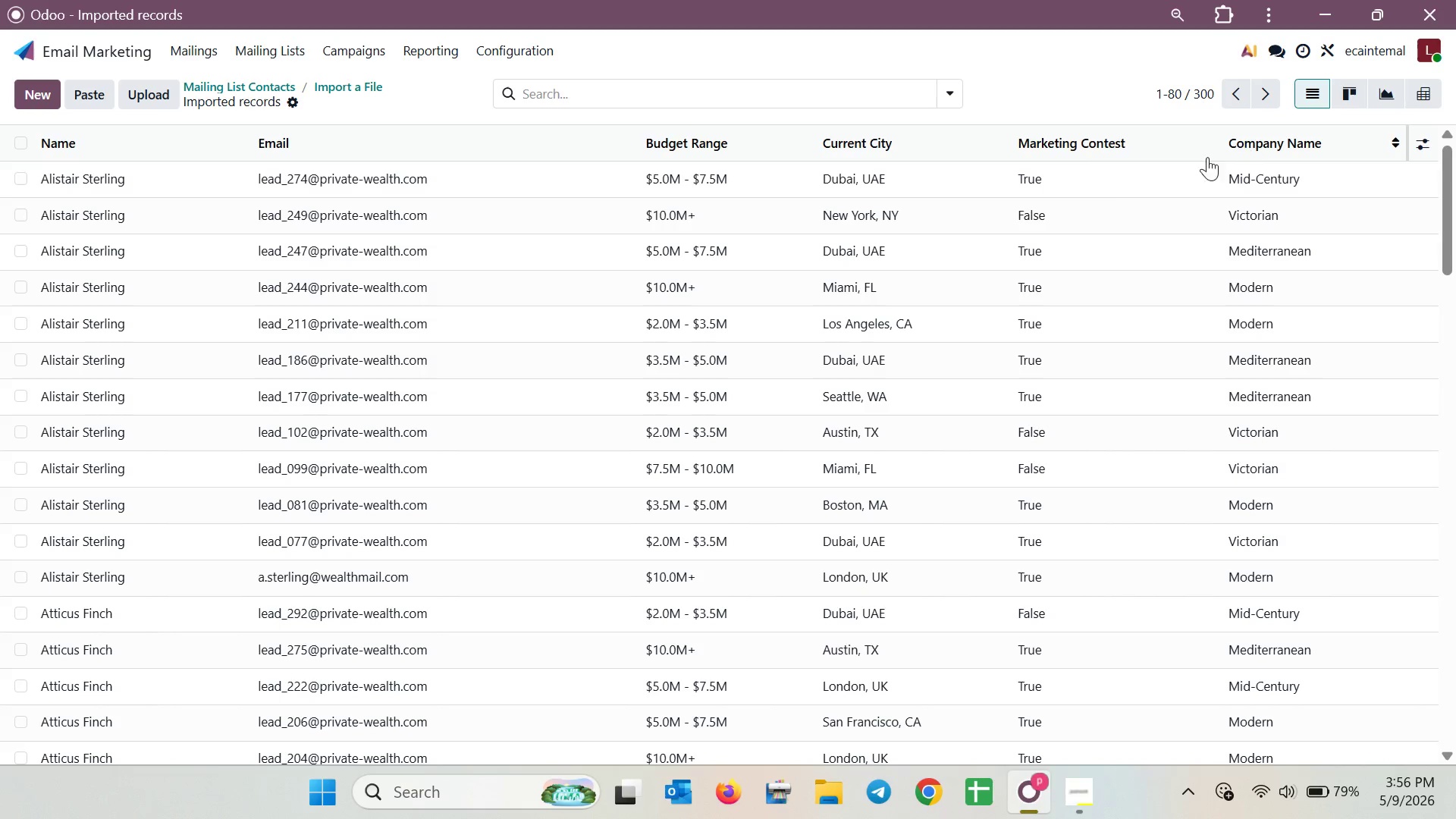 
mouse_move([671, 206])
 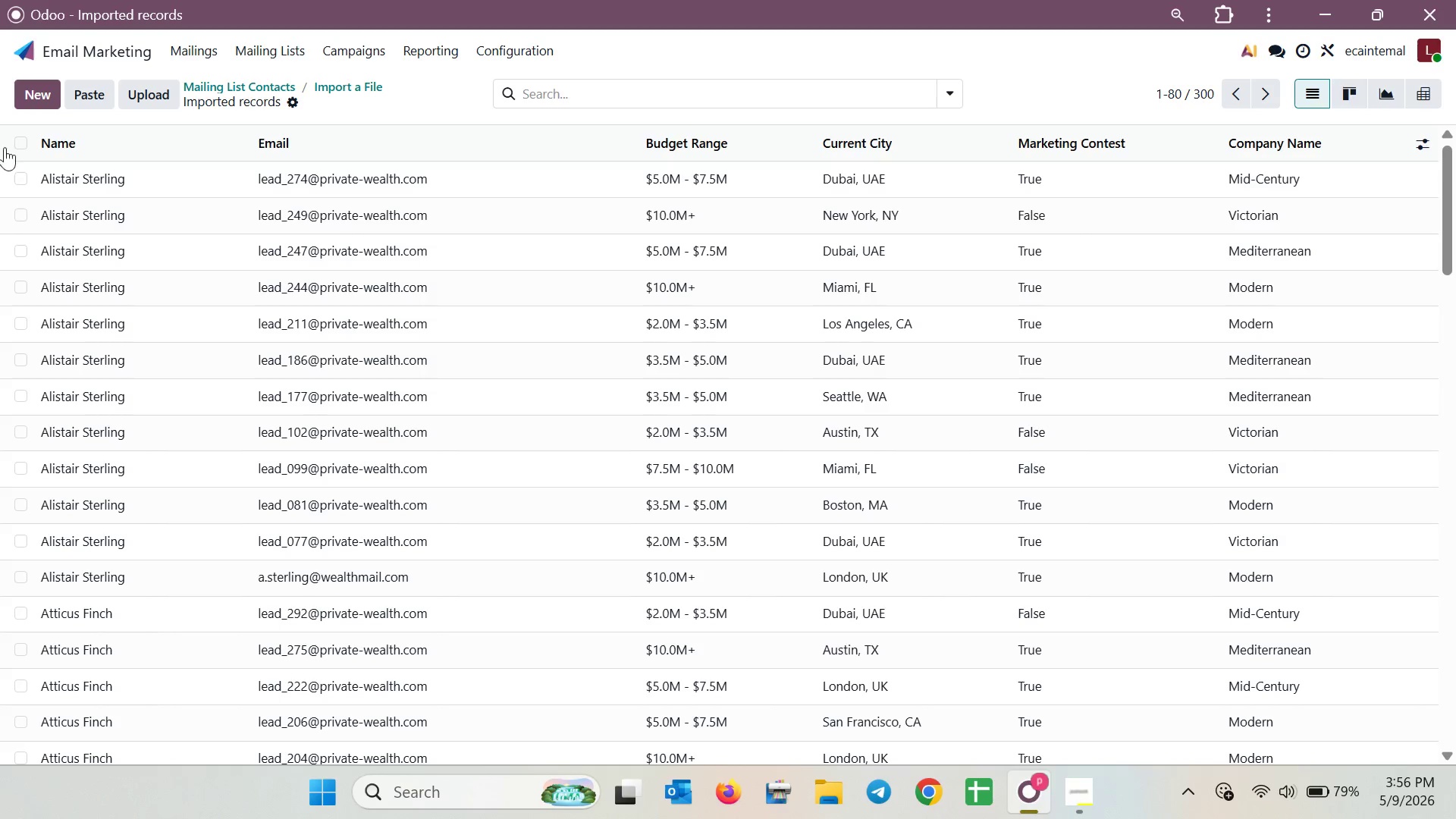 
left_click([12, 140])
 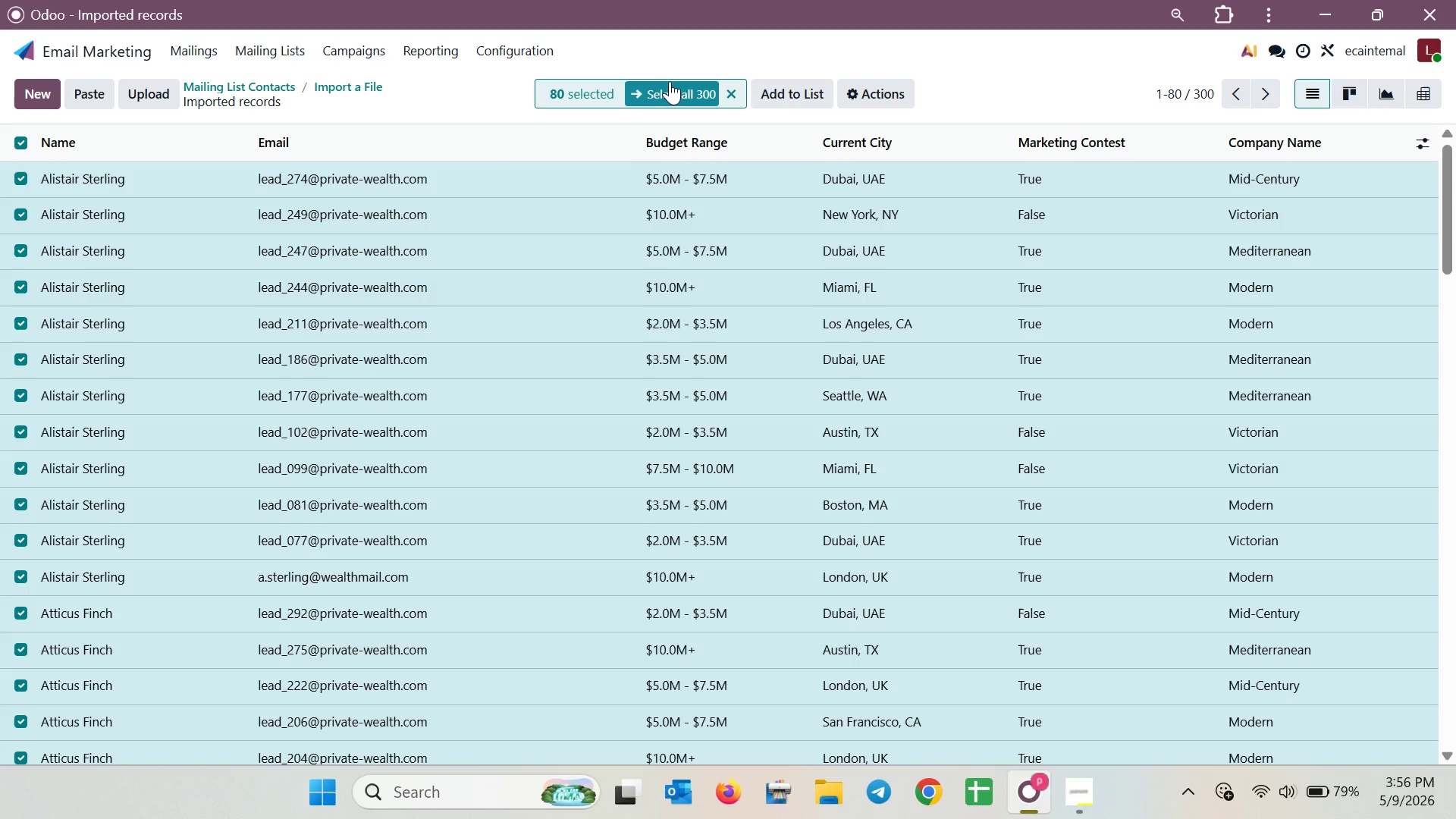 
left_click([667, 86])
 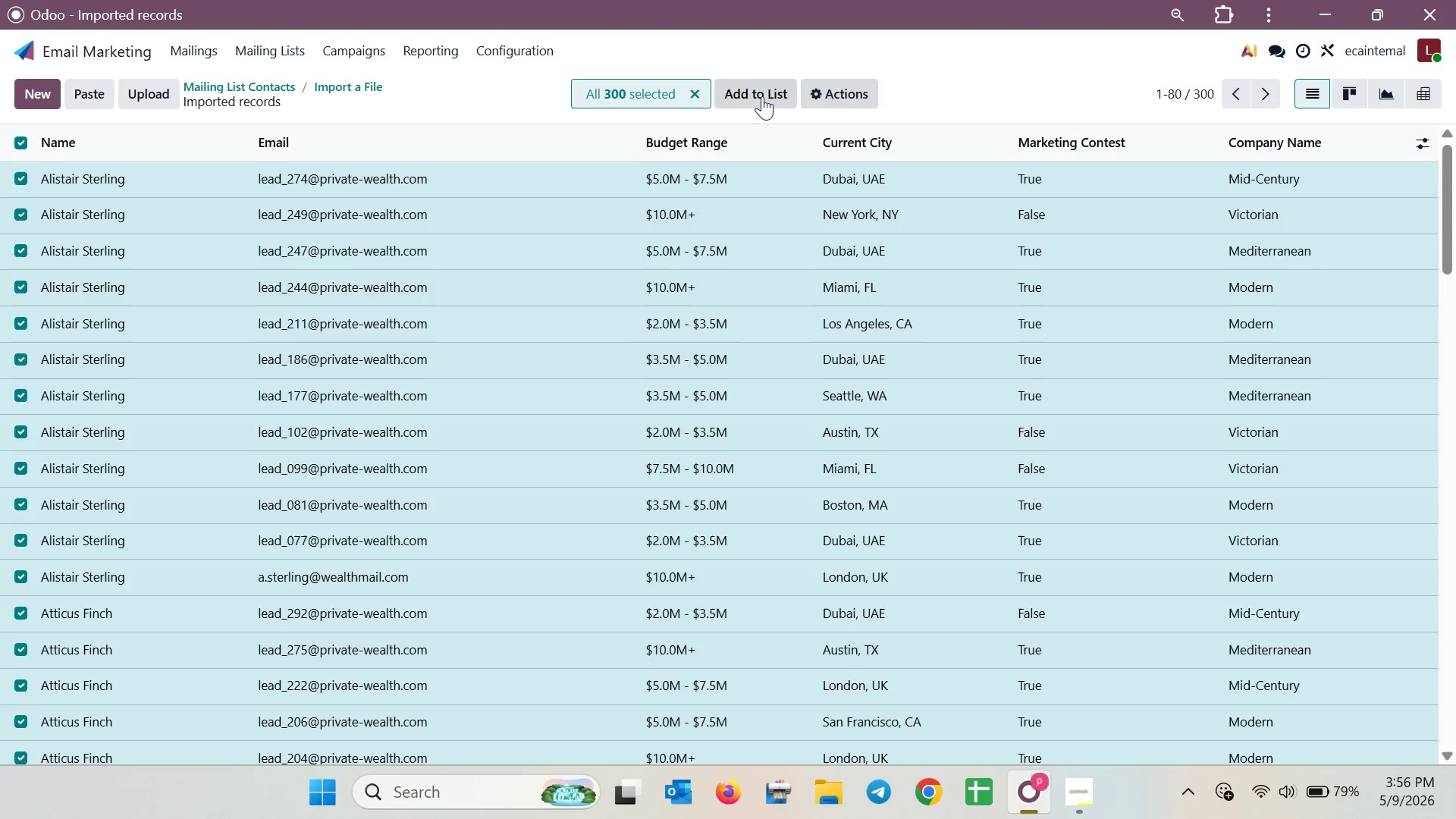 
left_click([761, 96])
 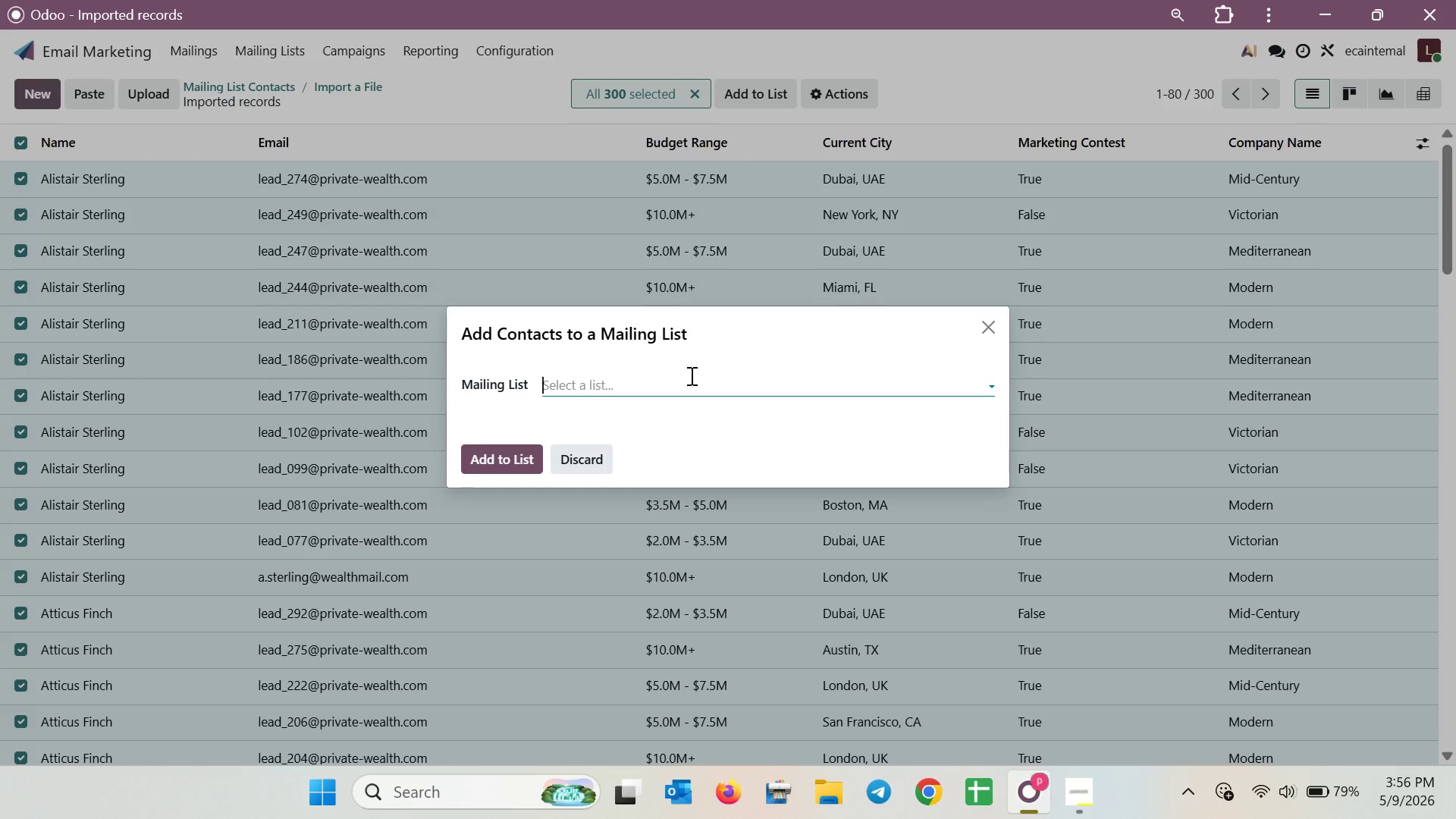 
wait(7.51)
 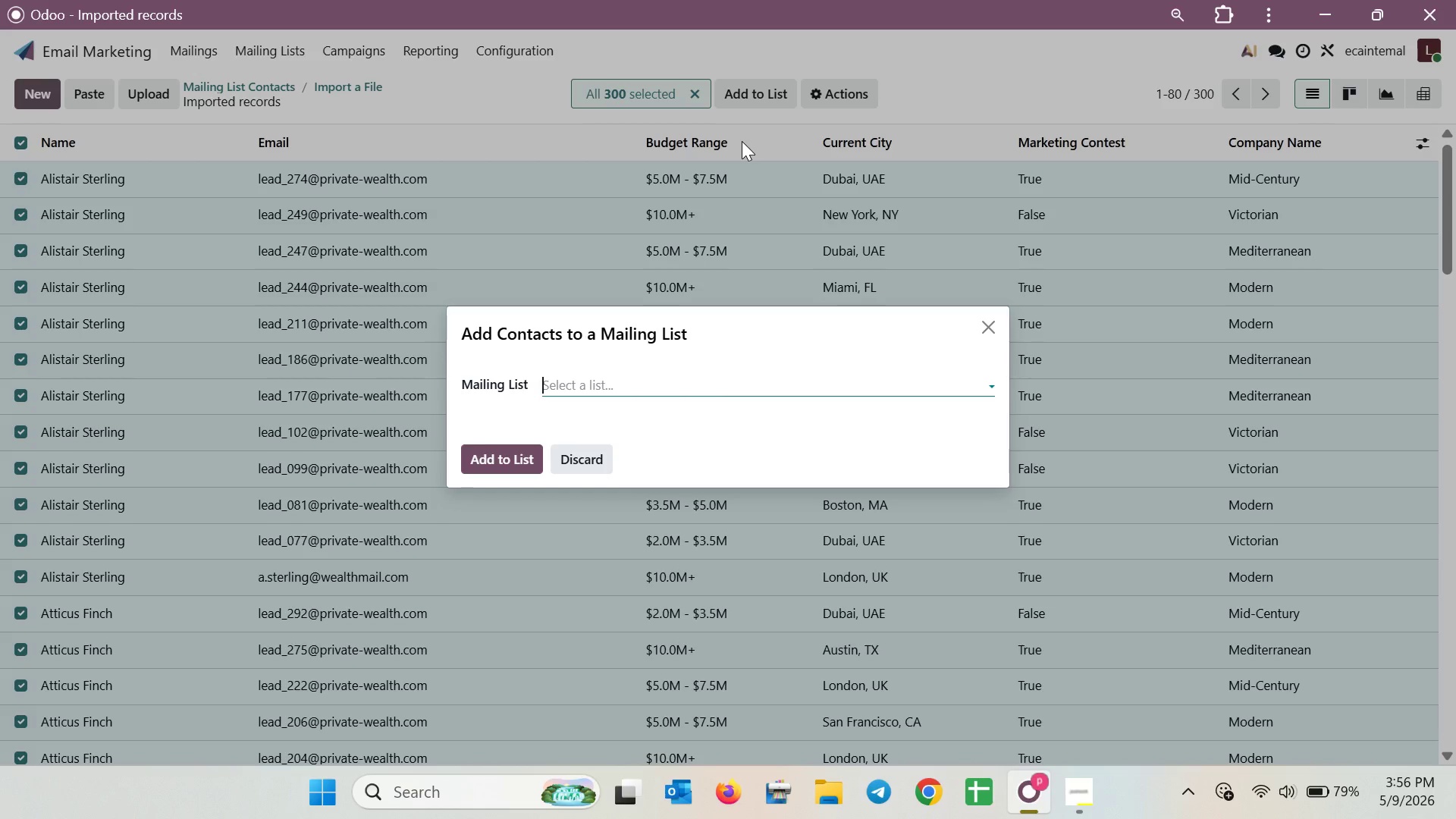 
type(Ult)
 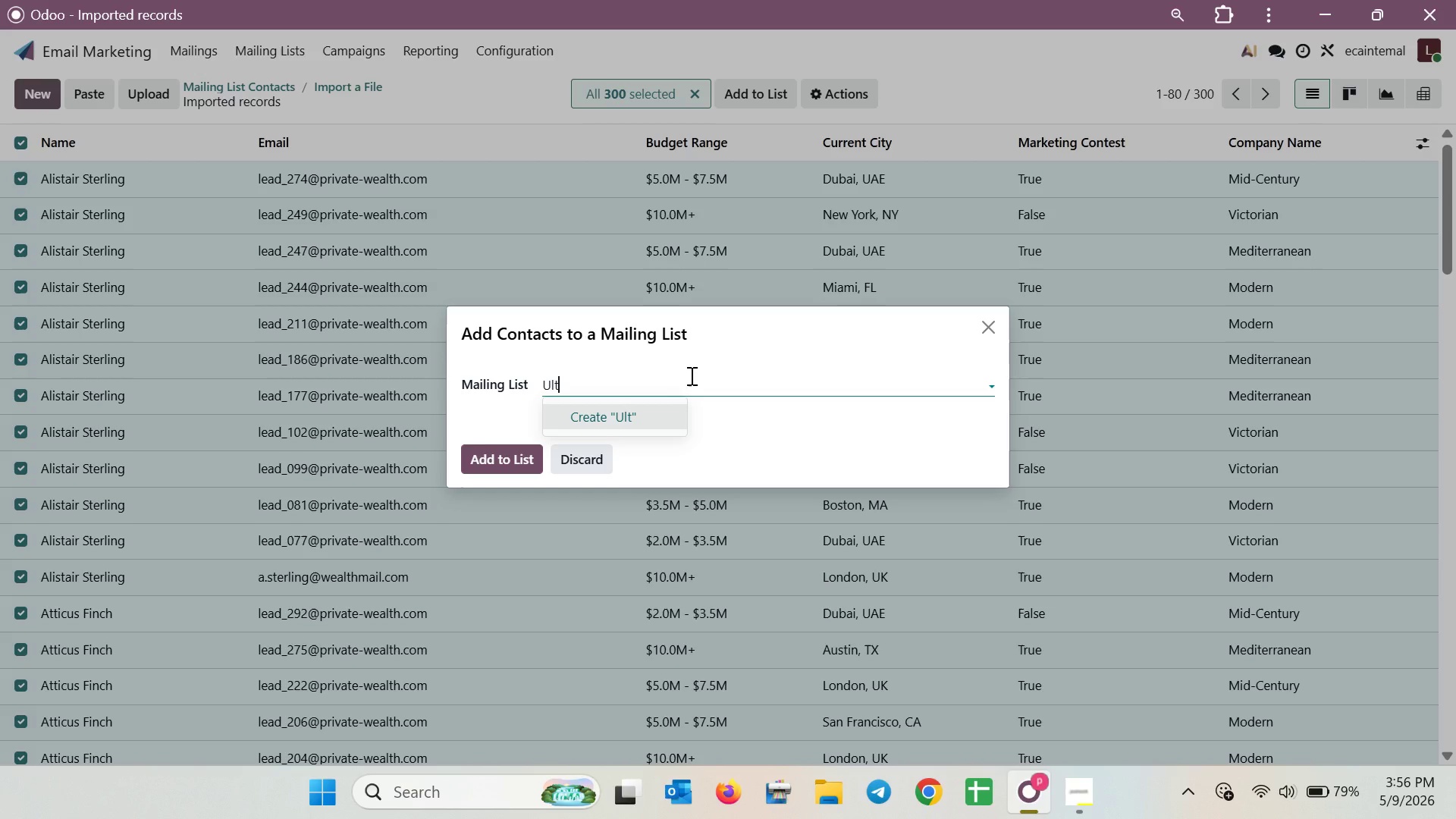 
wait(7.33)
 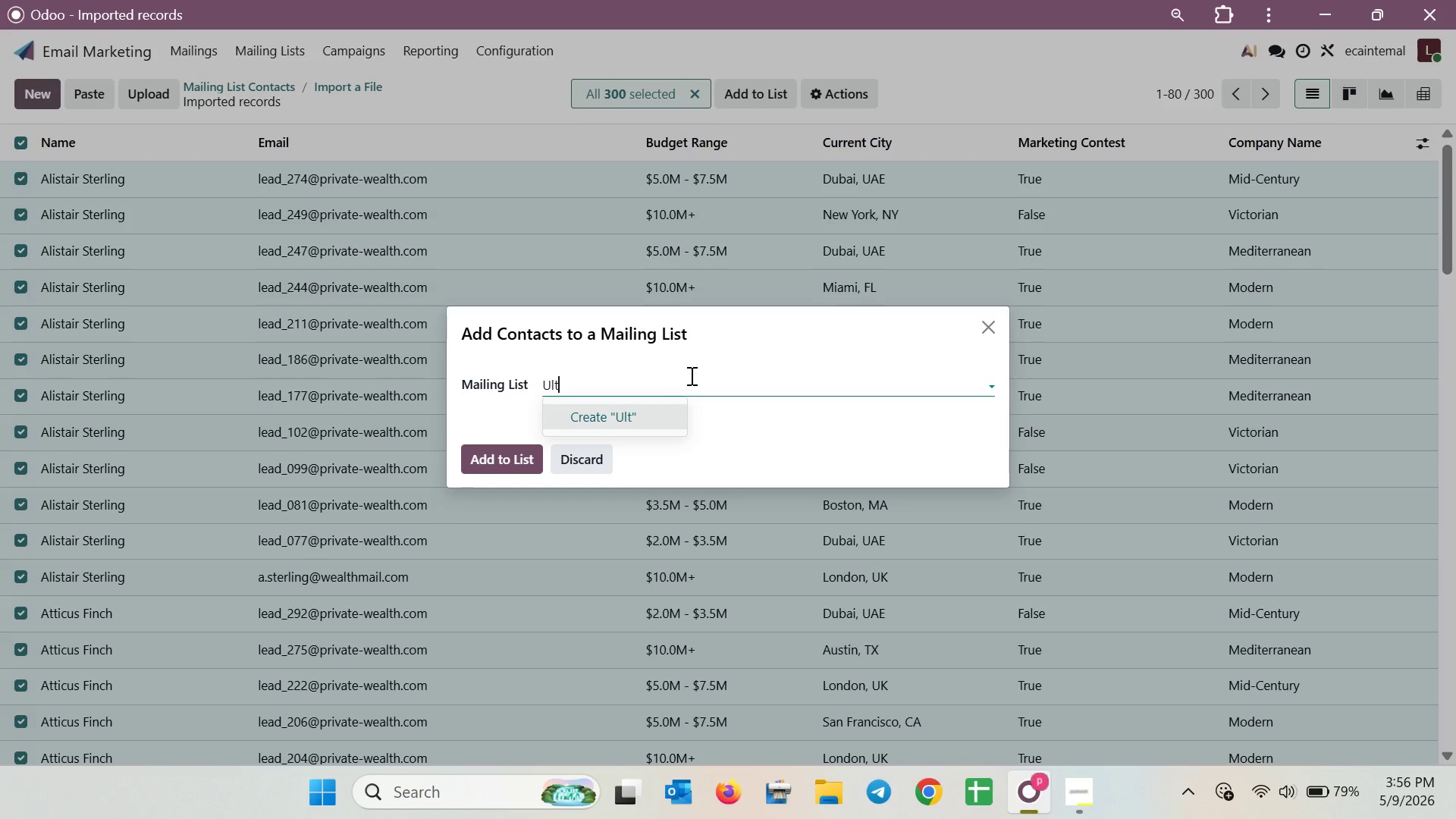 
type(ra-Hig-Ne)
 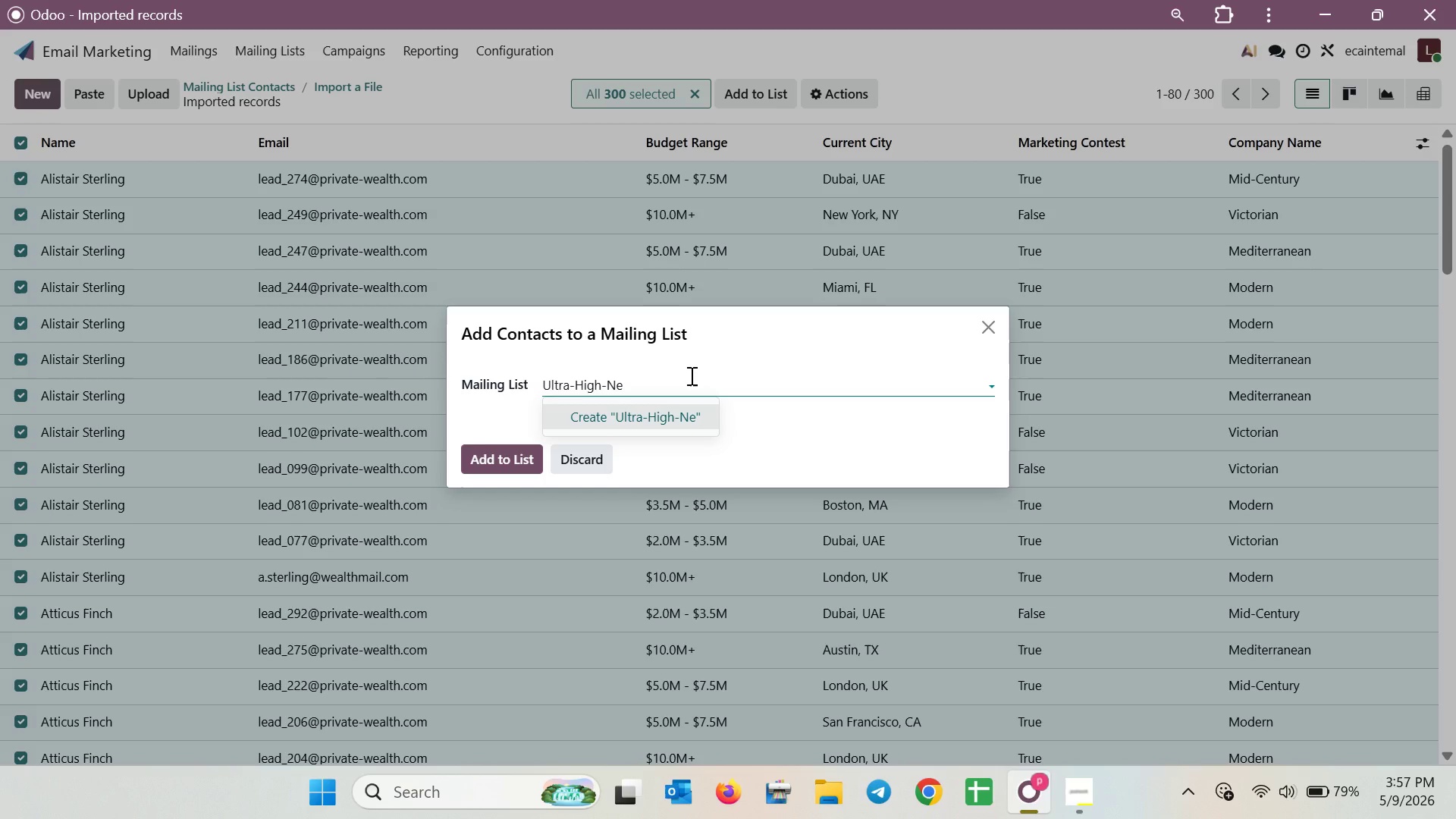 
key(T)
 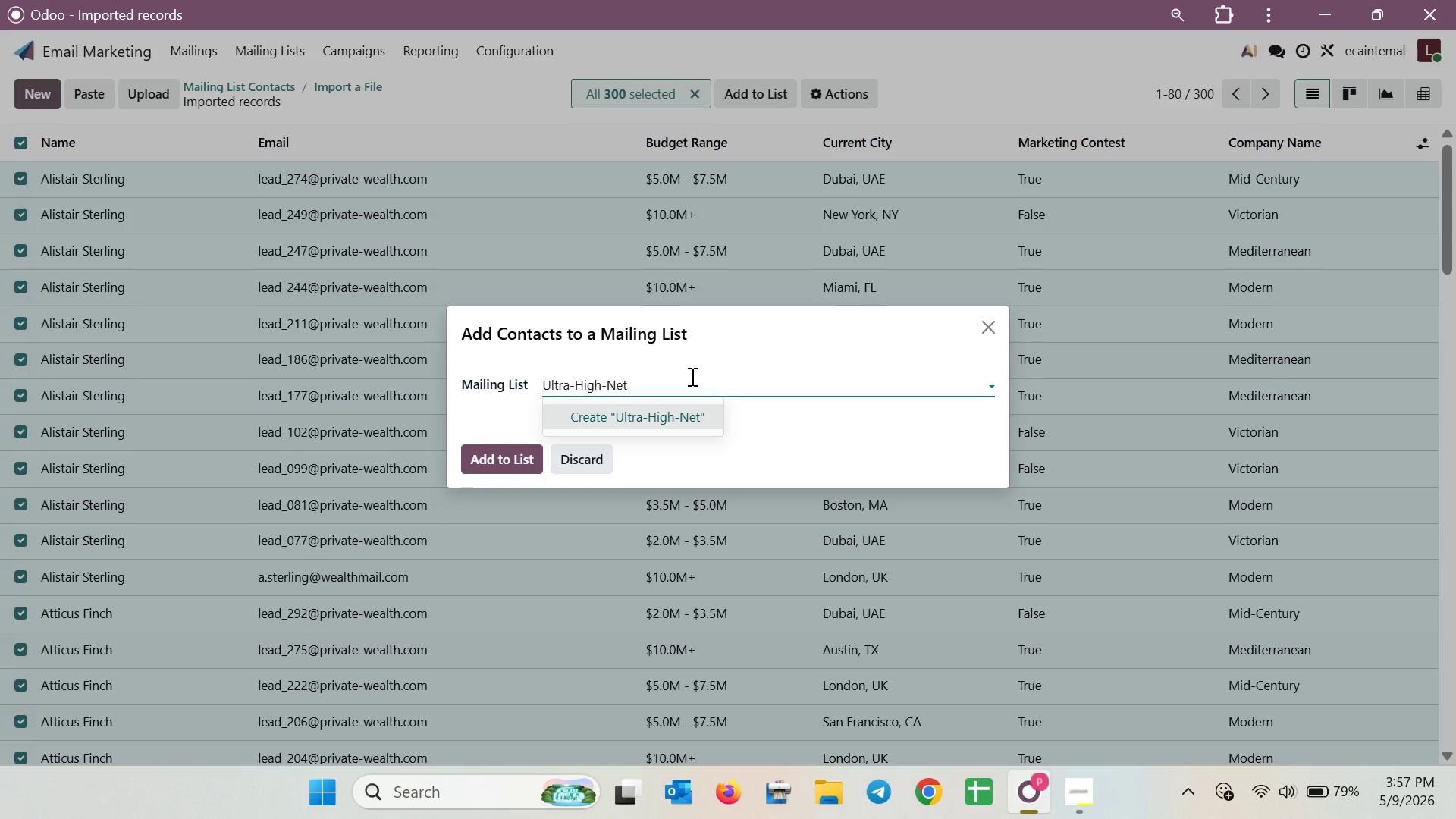 
key(Space)
 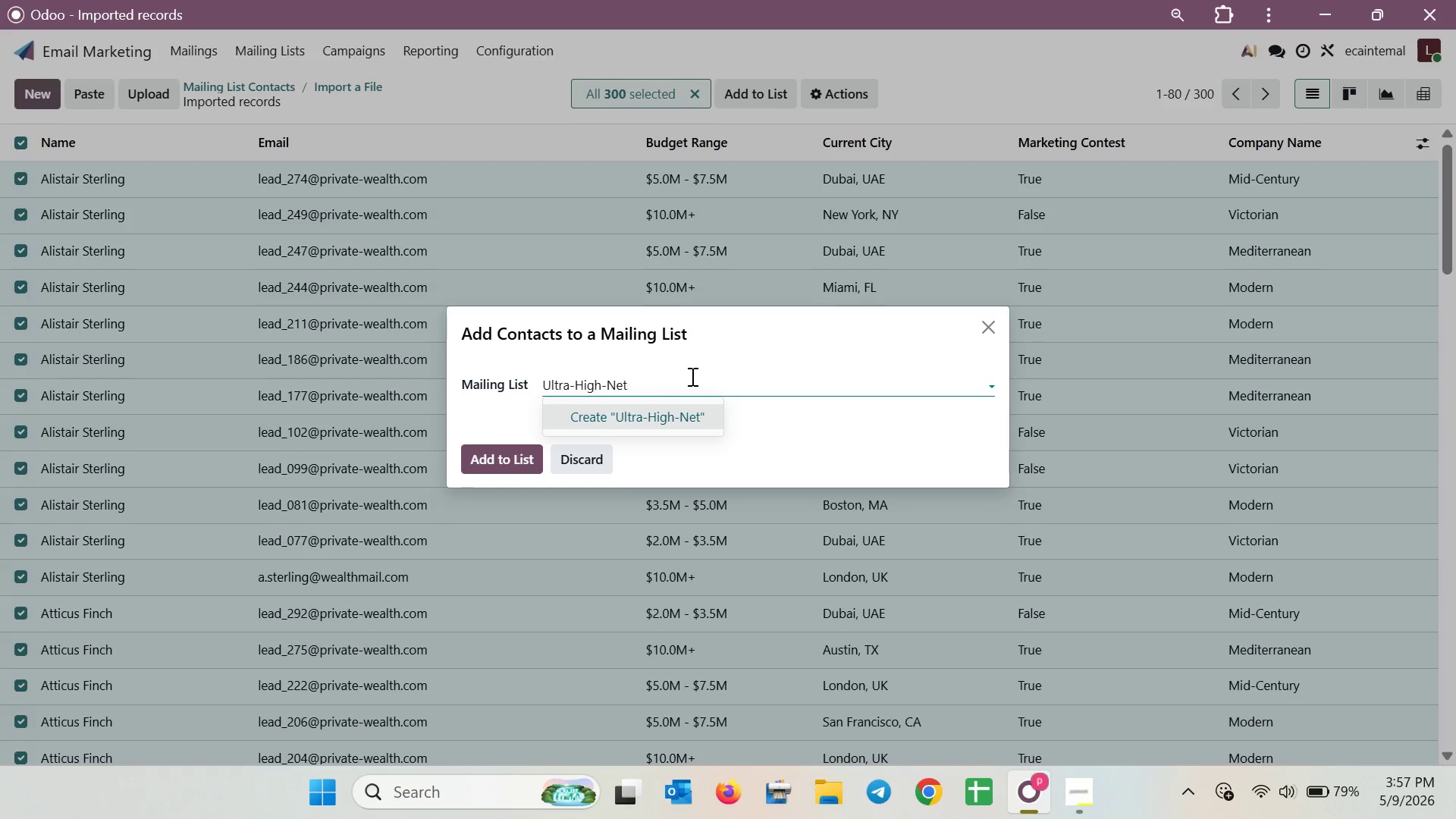 
key(Backspace)
 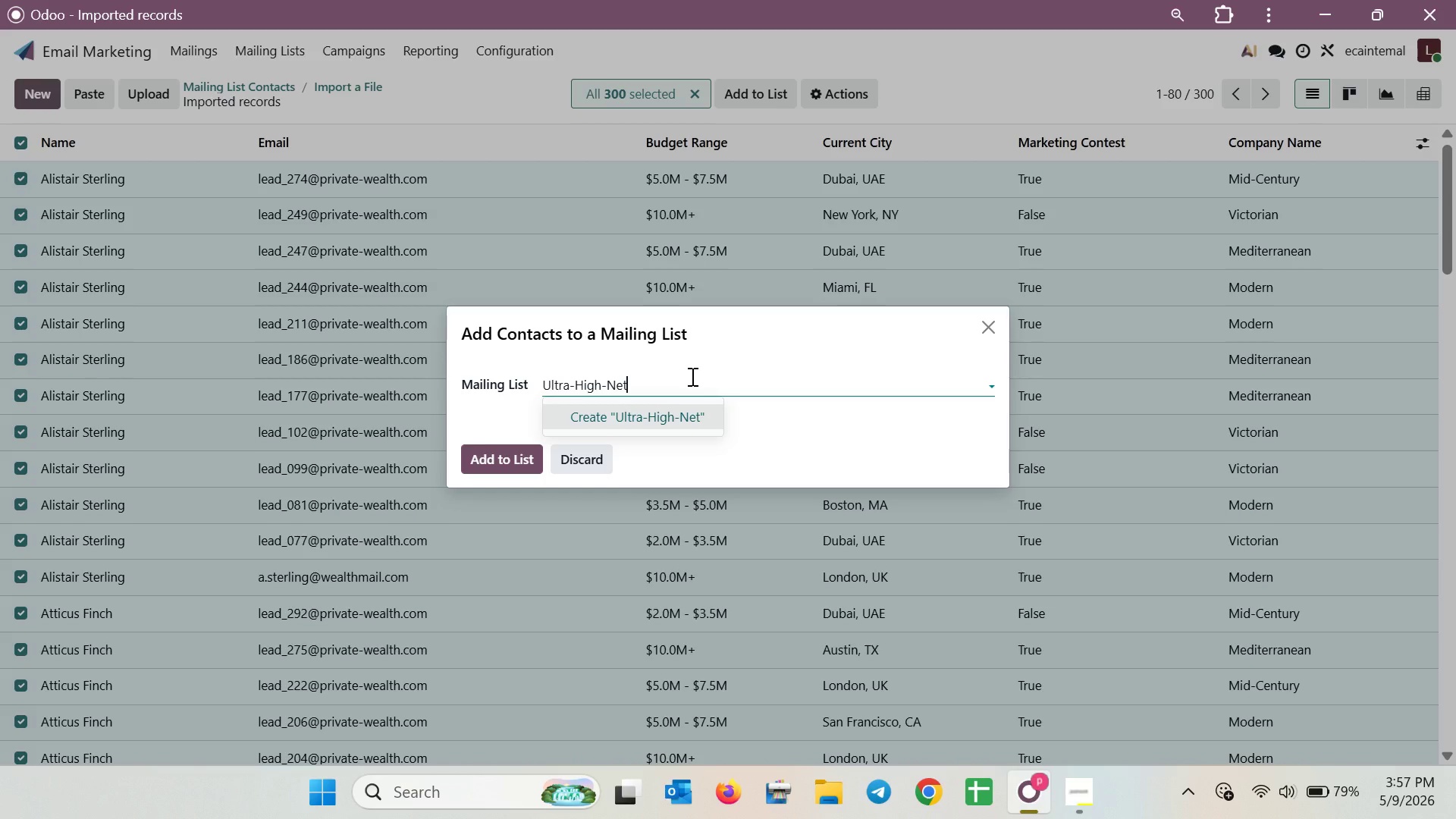 
key(Minus)
 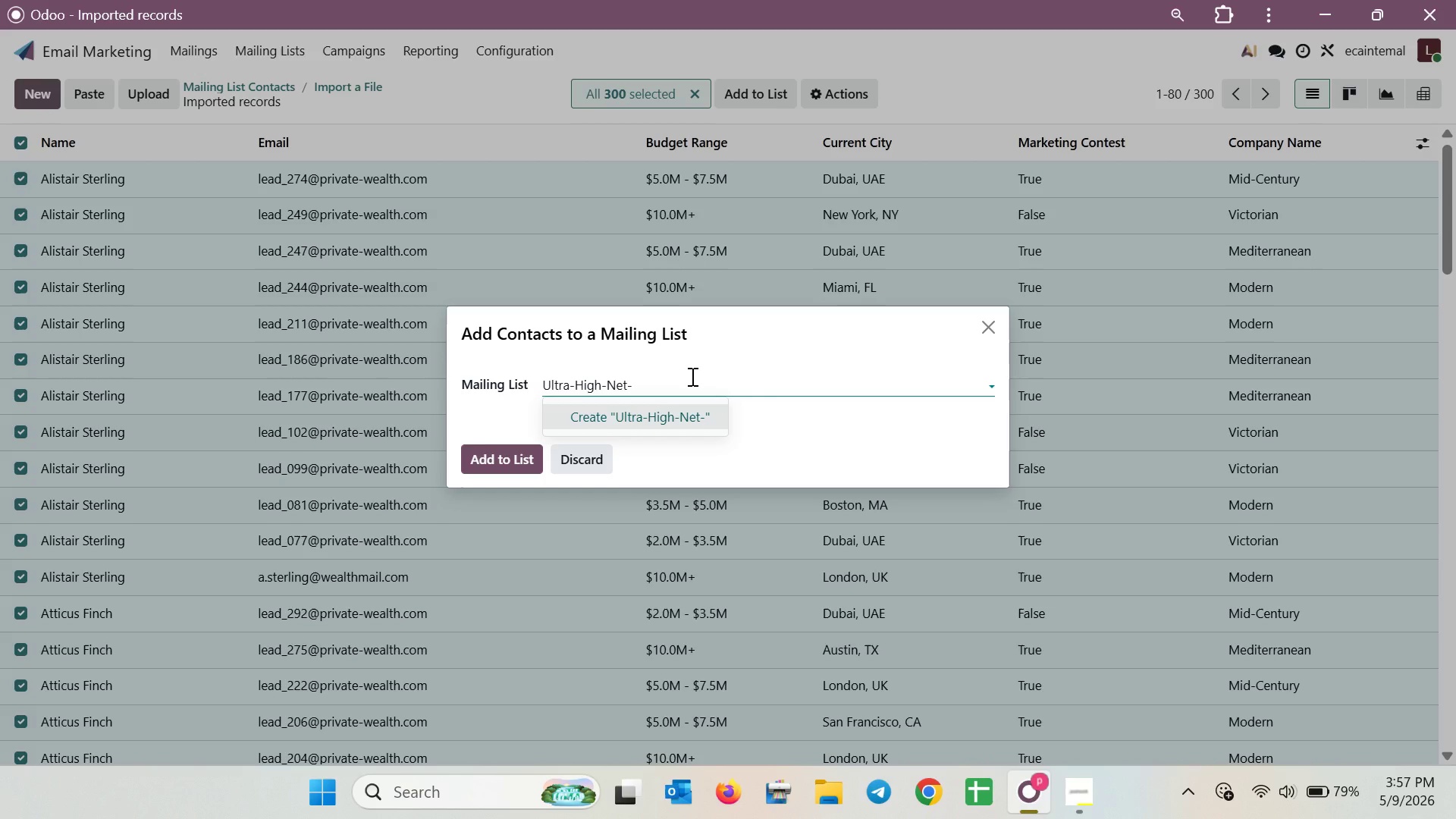 
key(Shift+ShiftLeft)
 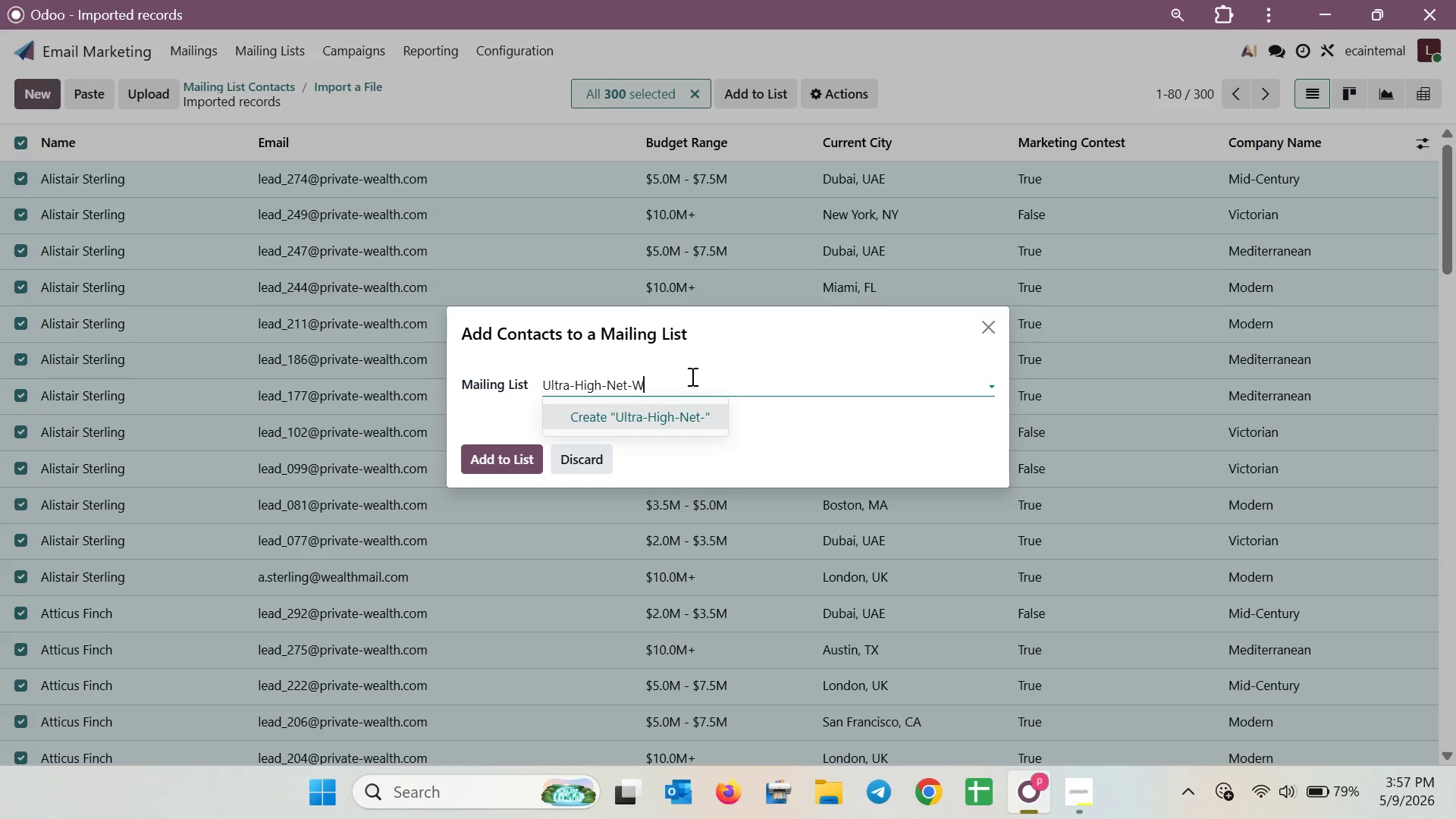 
key(Shift+W)
 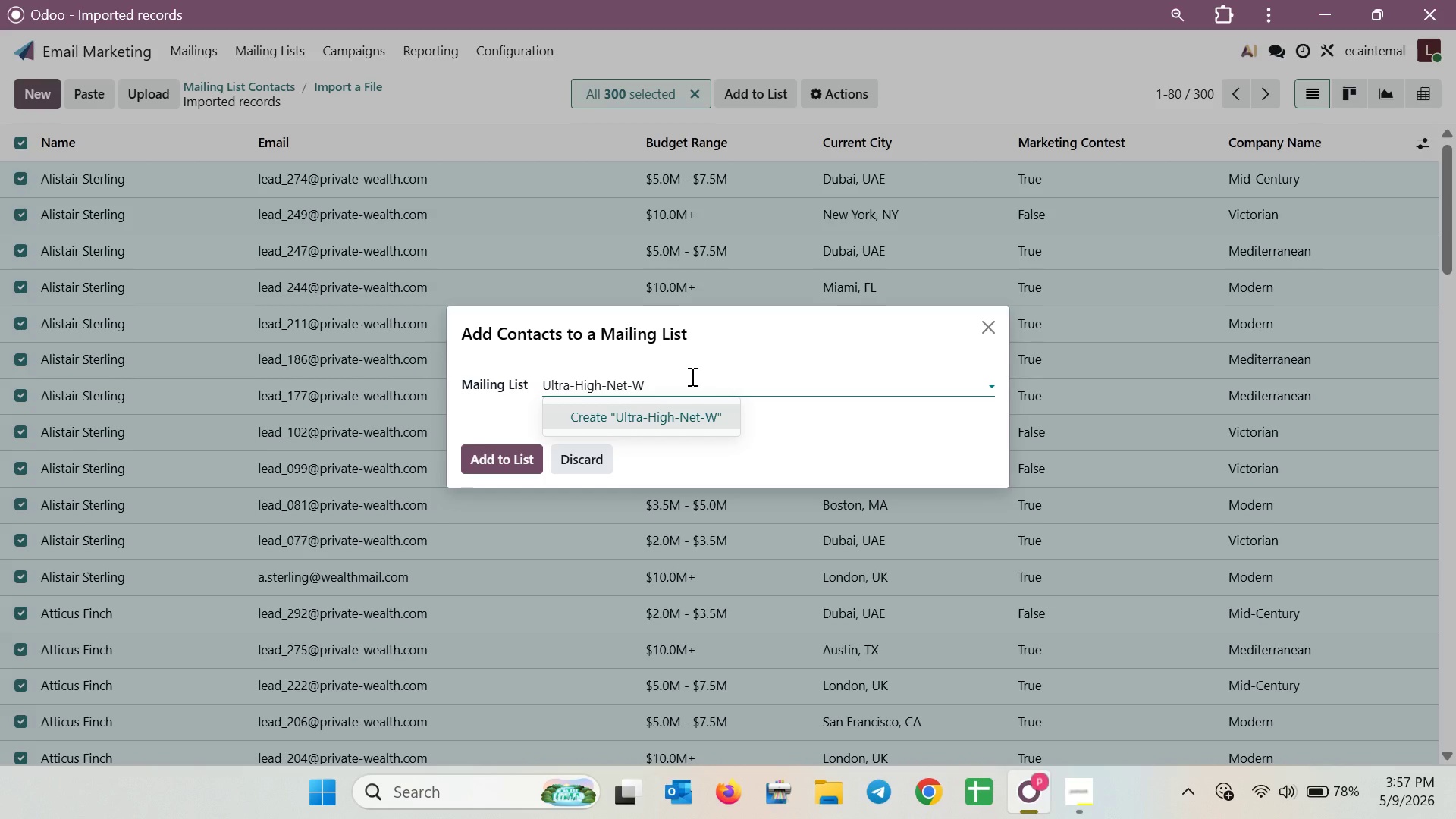 
wait(6.55)
 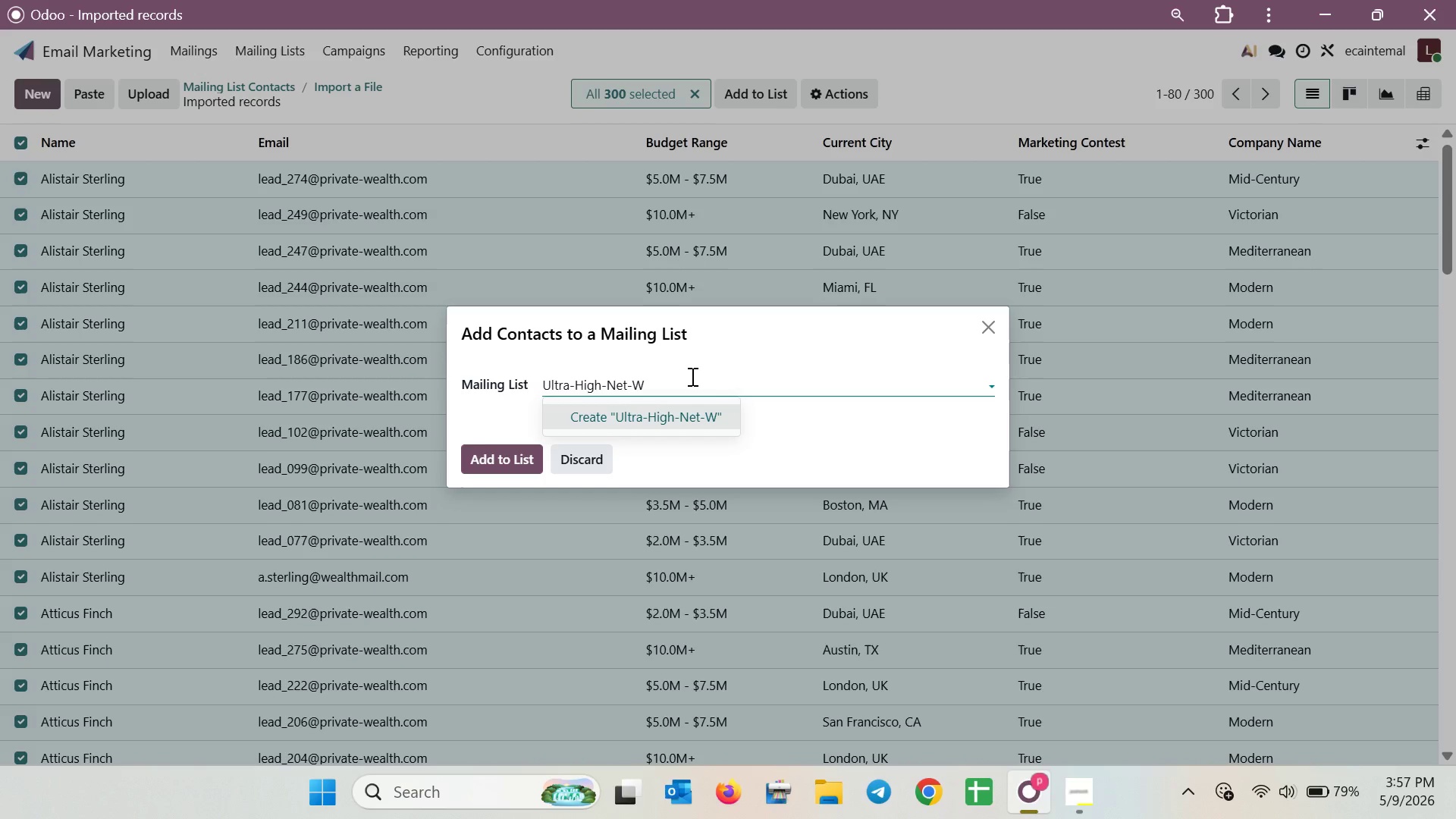 
type(orth R)
 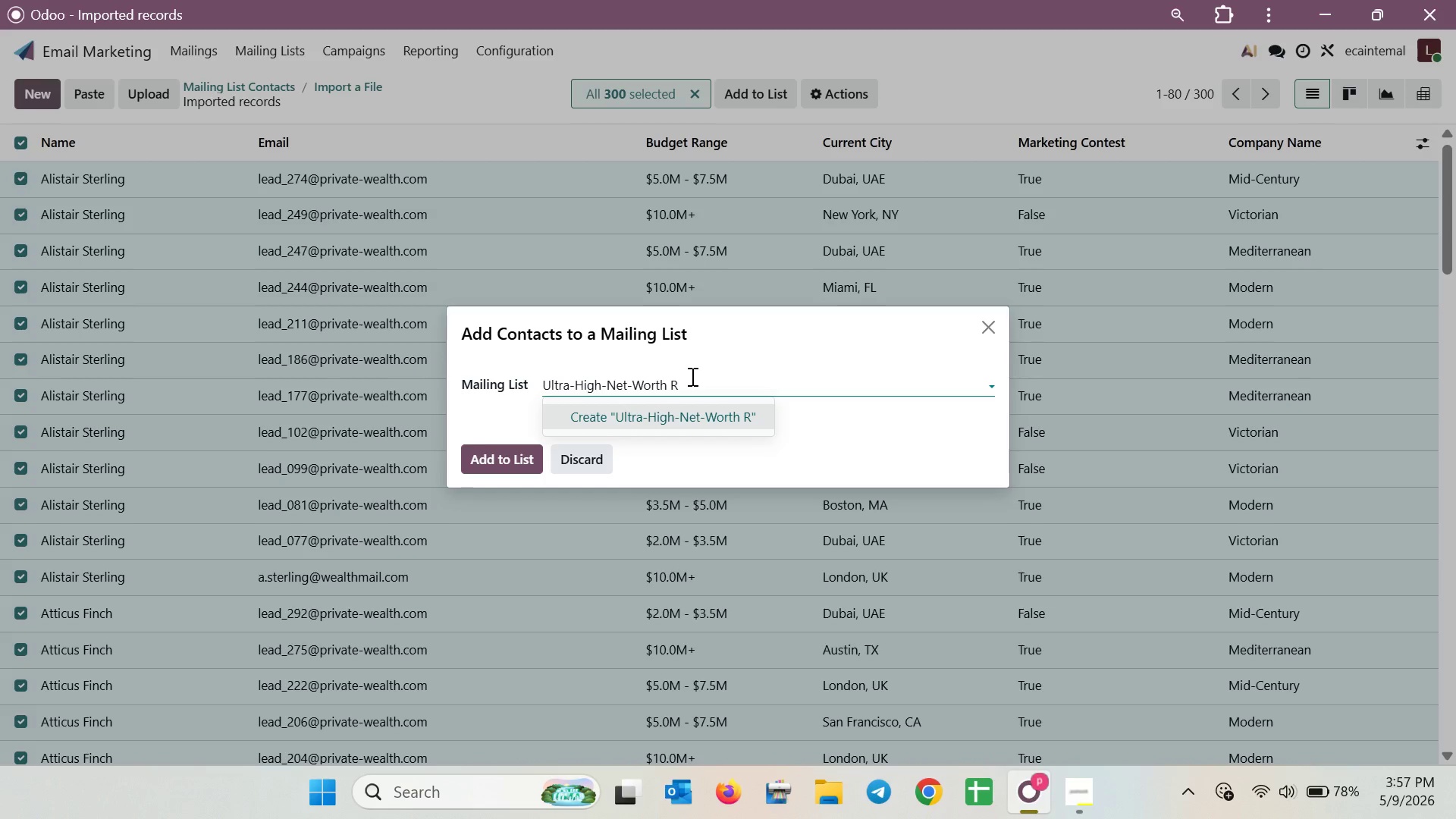 
type(el)
 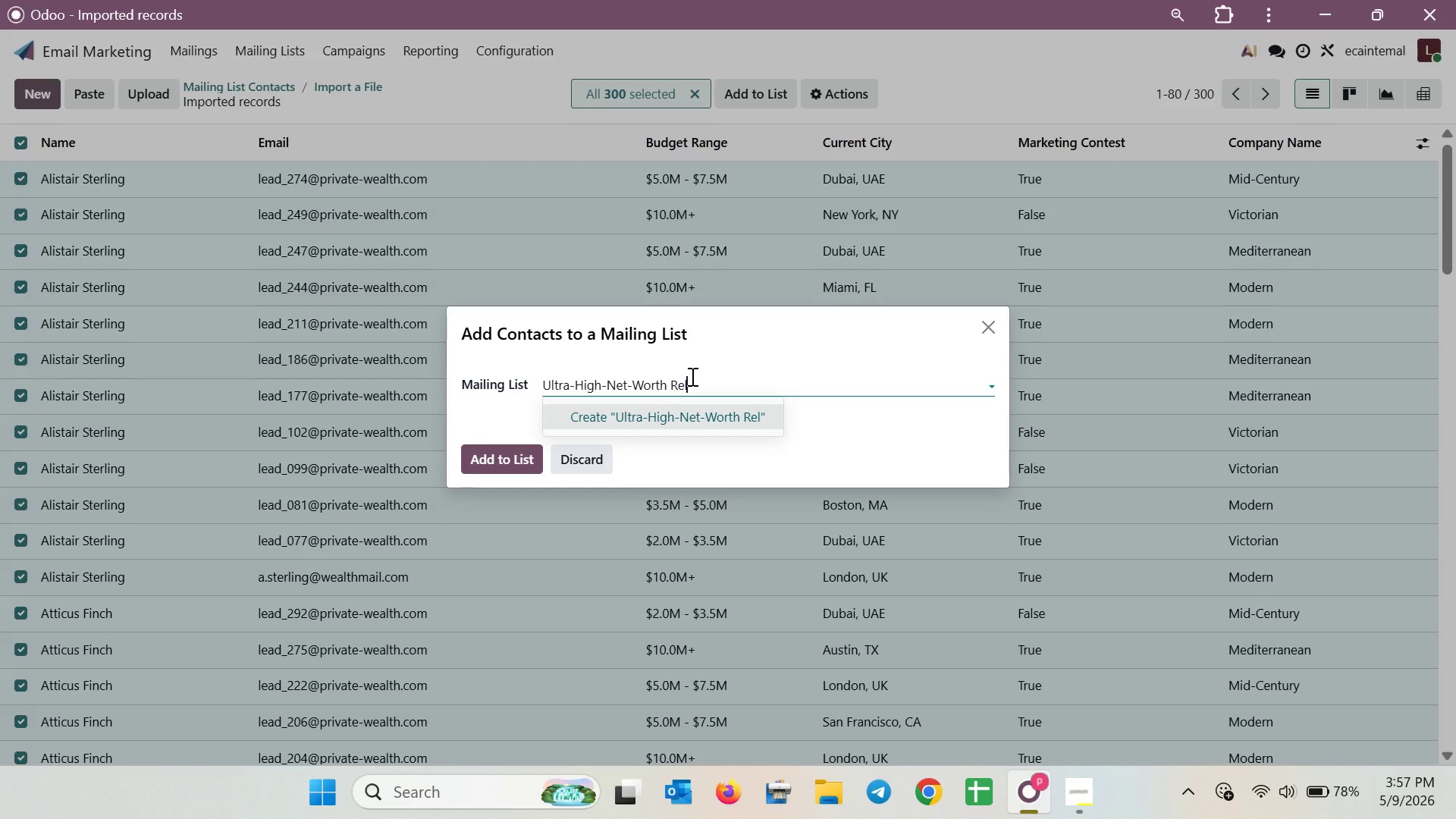 
wait(7.14)
 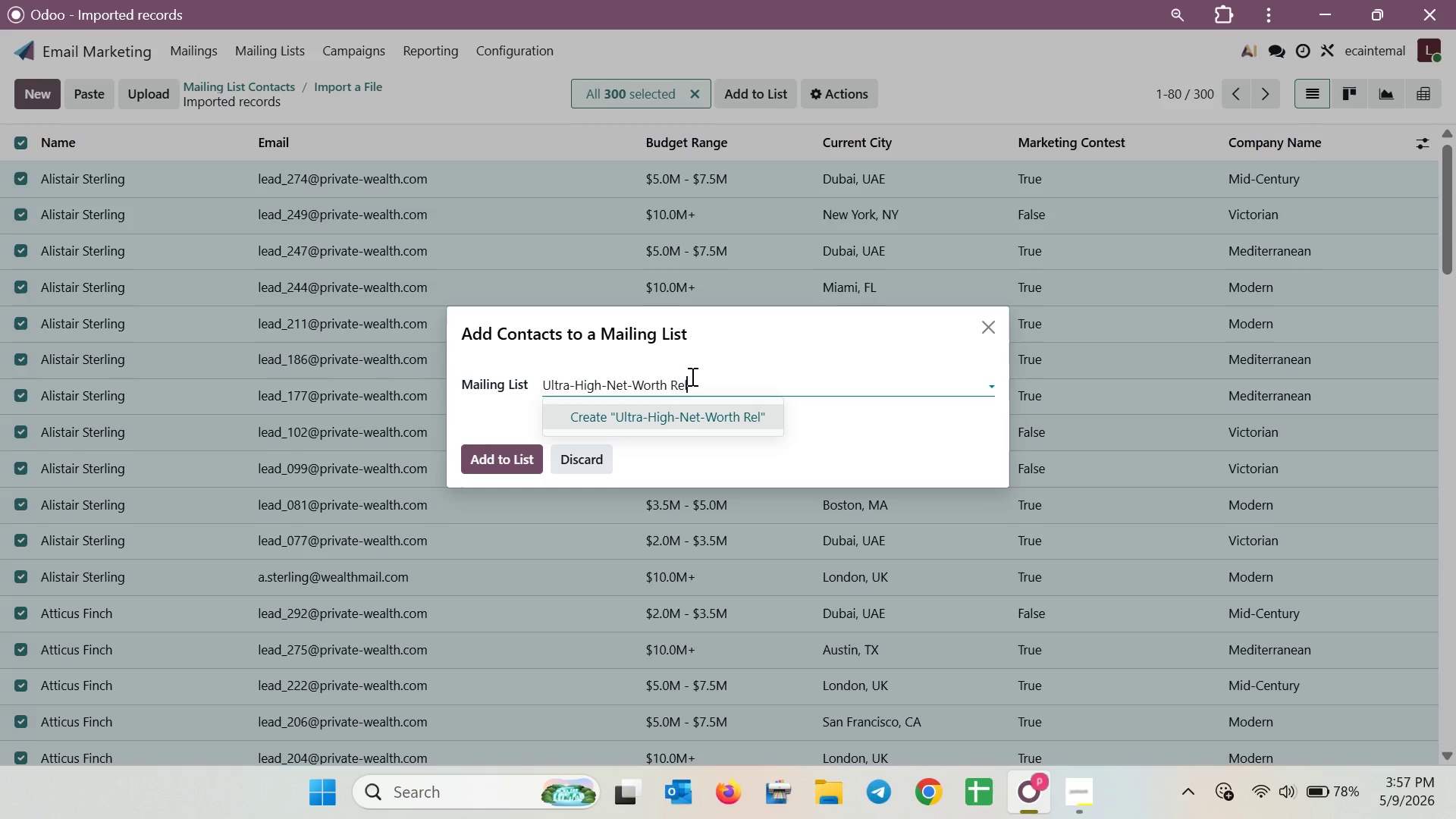 
type(oc)
 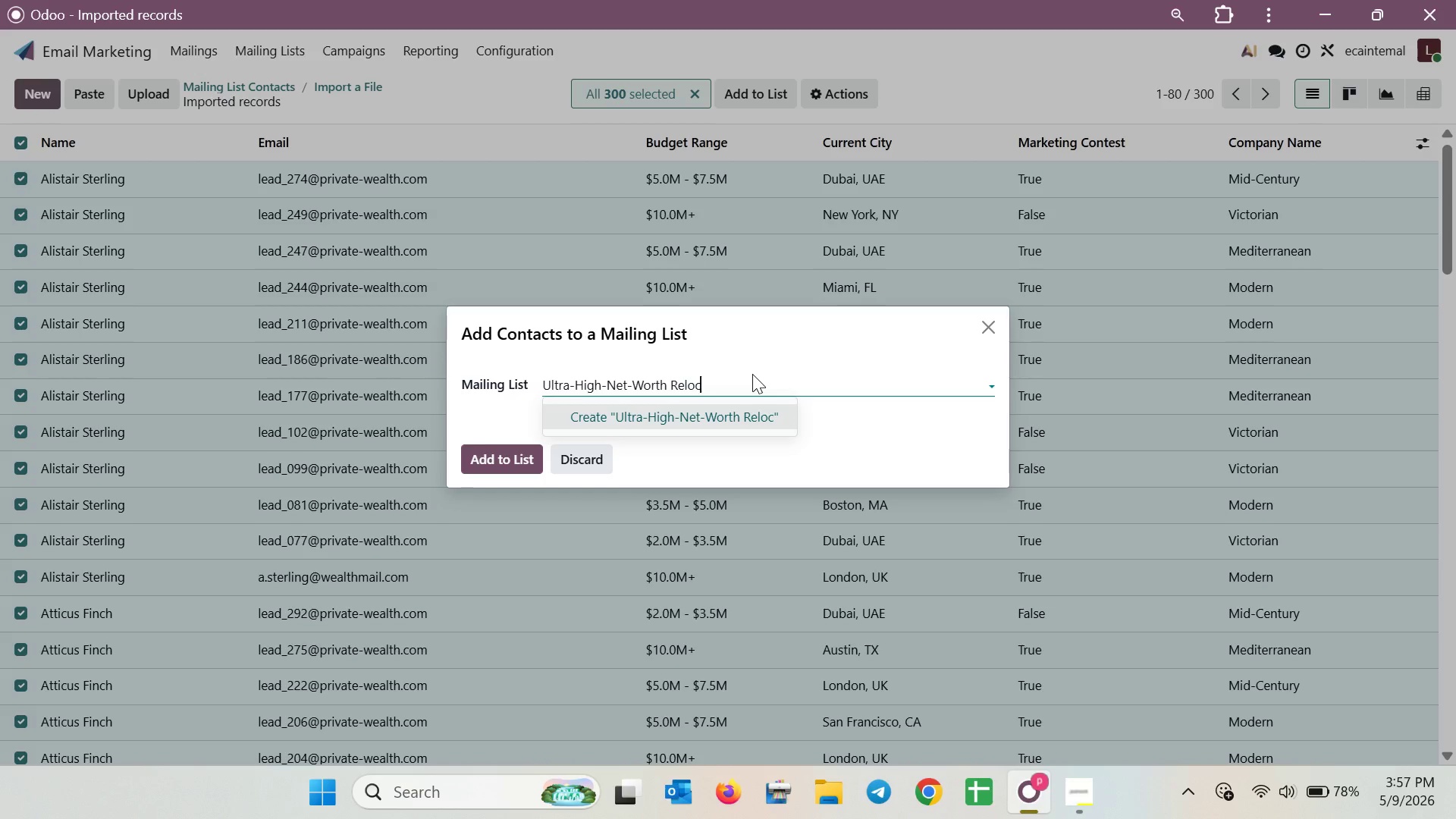 
wait(6.05)
 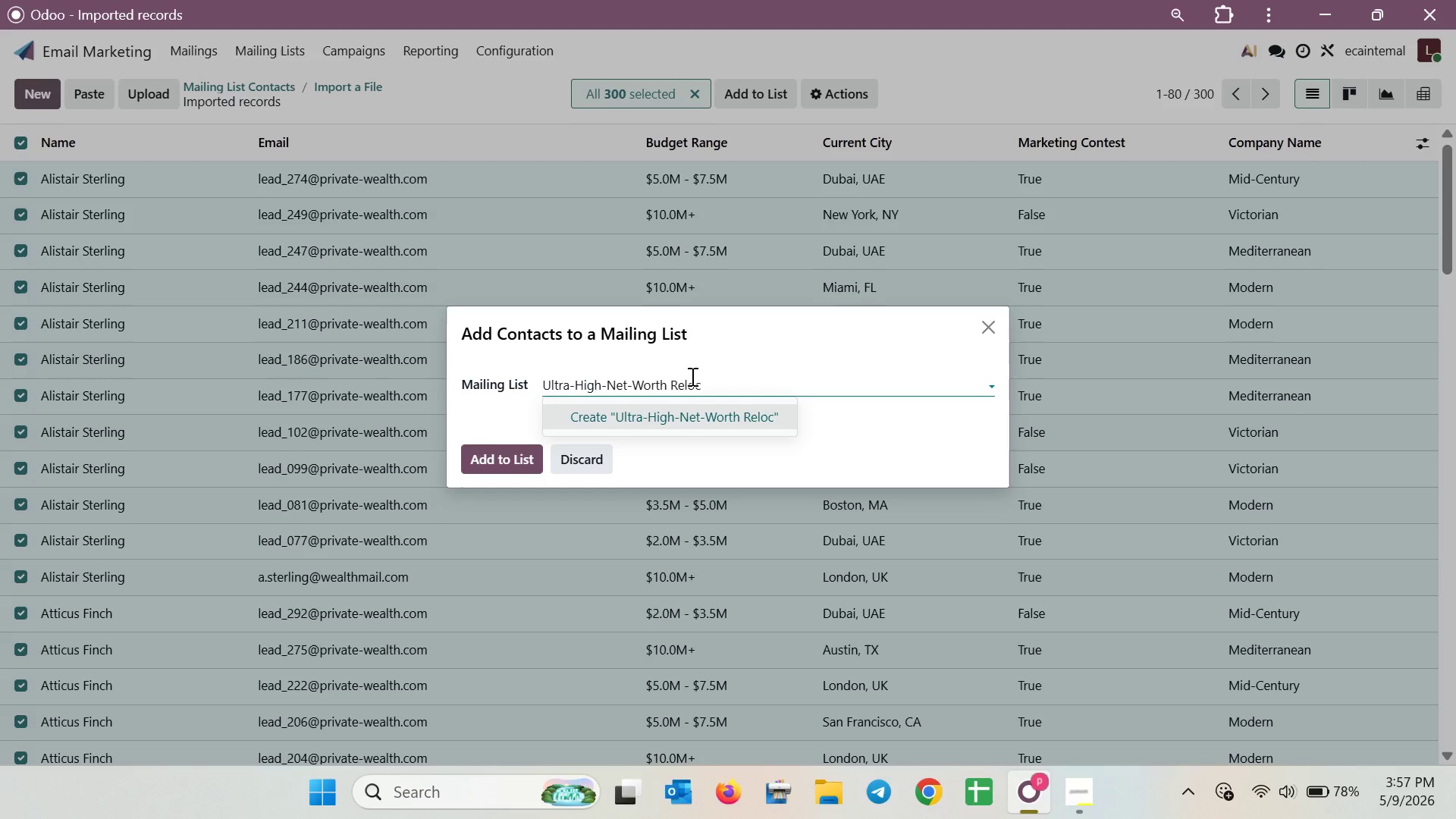 
type(at)
 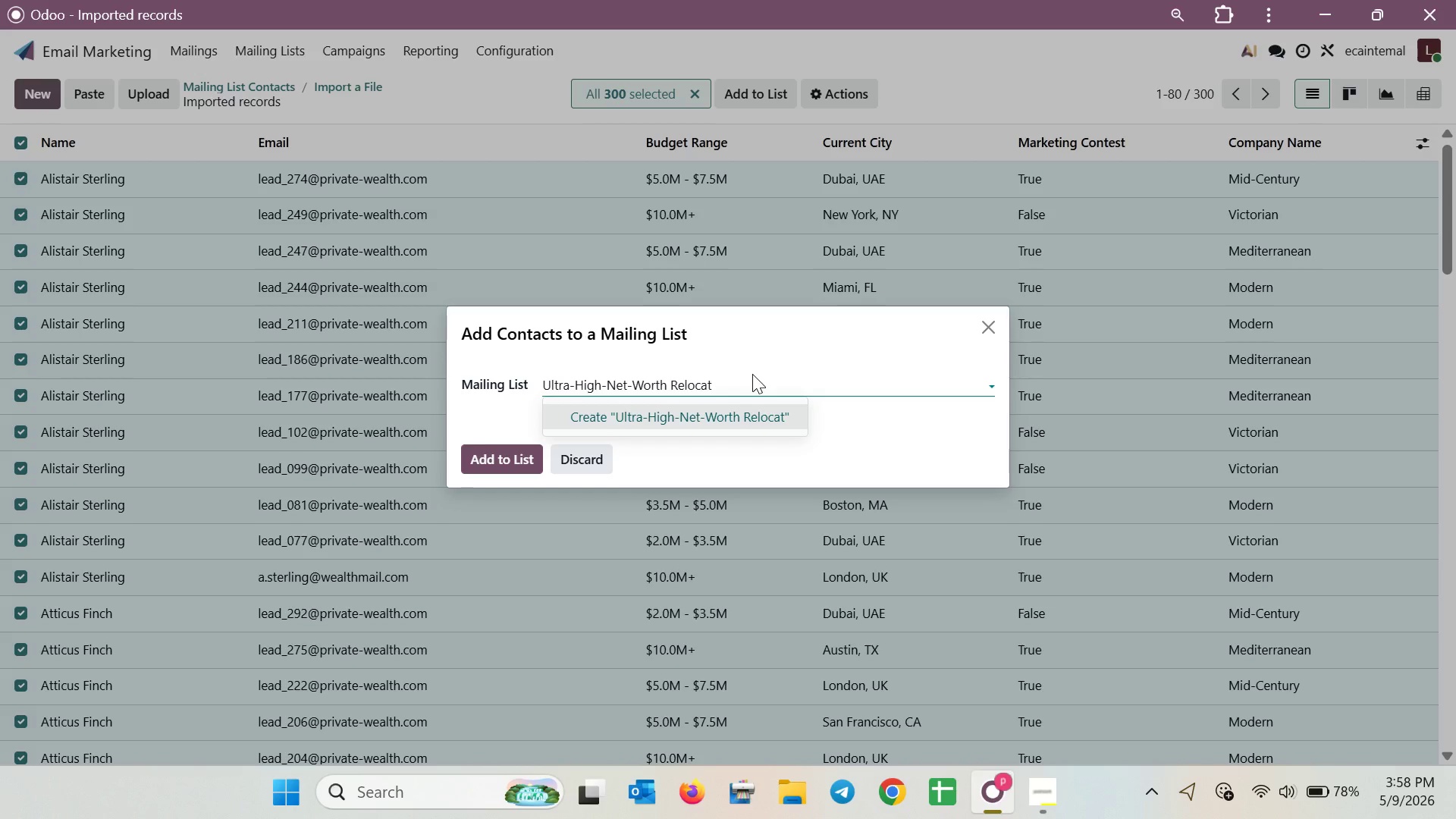 
wait(10.88)
 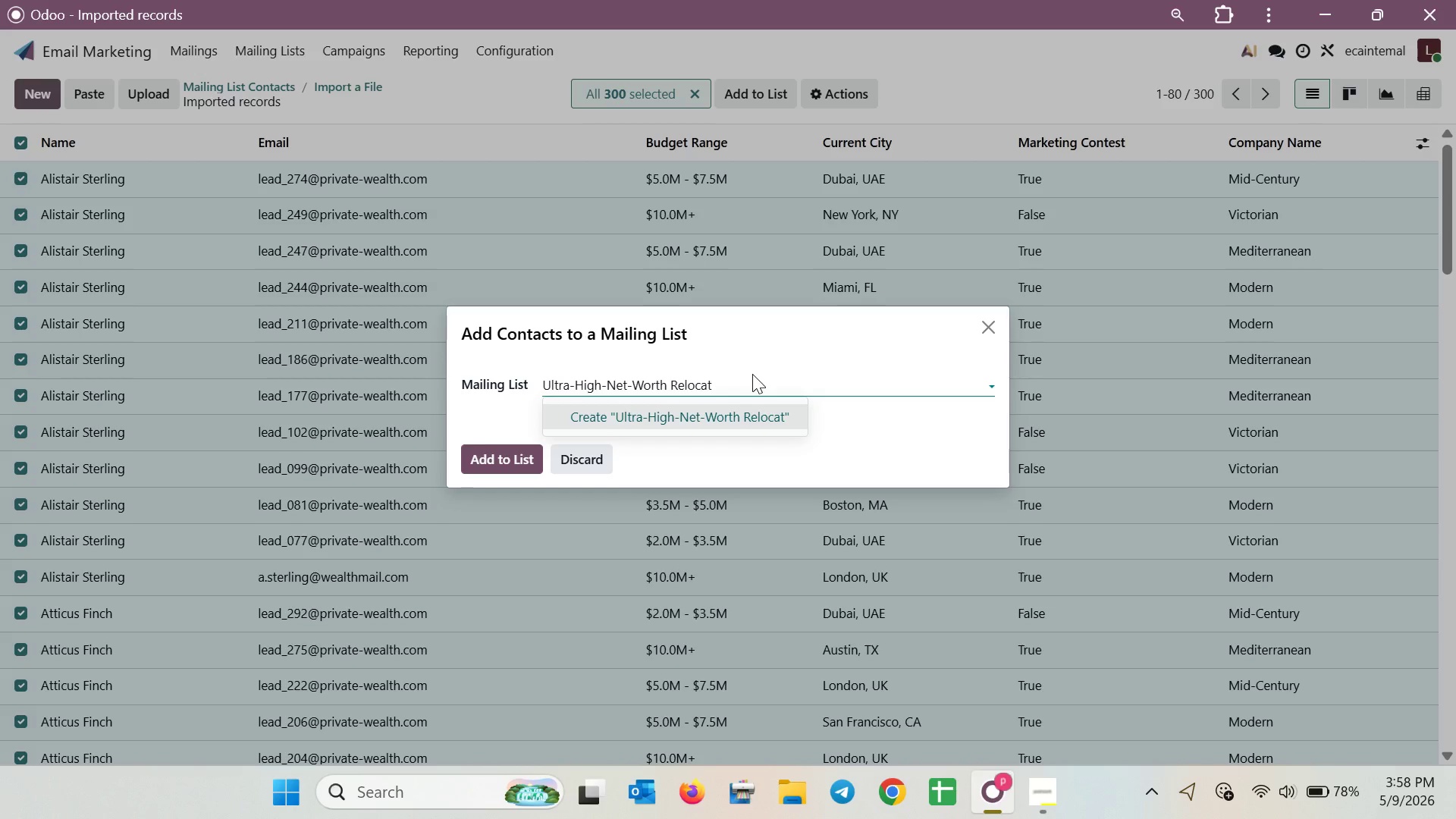 
key(I)
 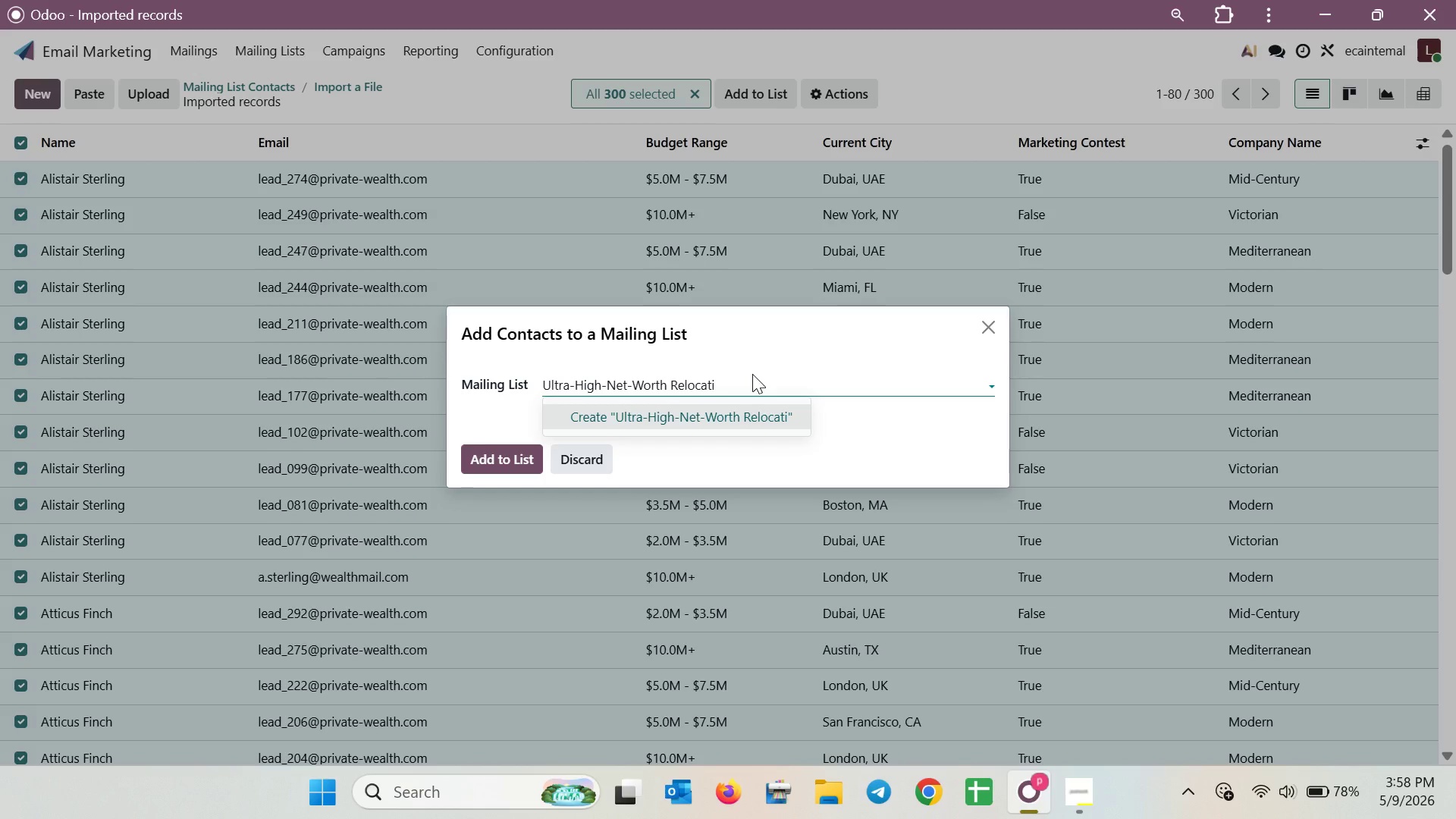 
wait(19.56)
 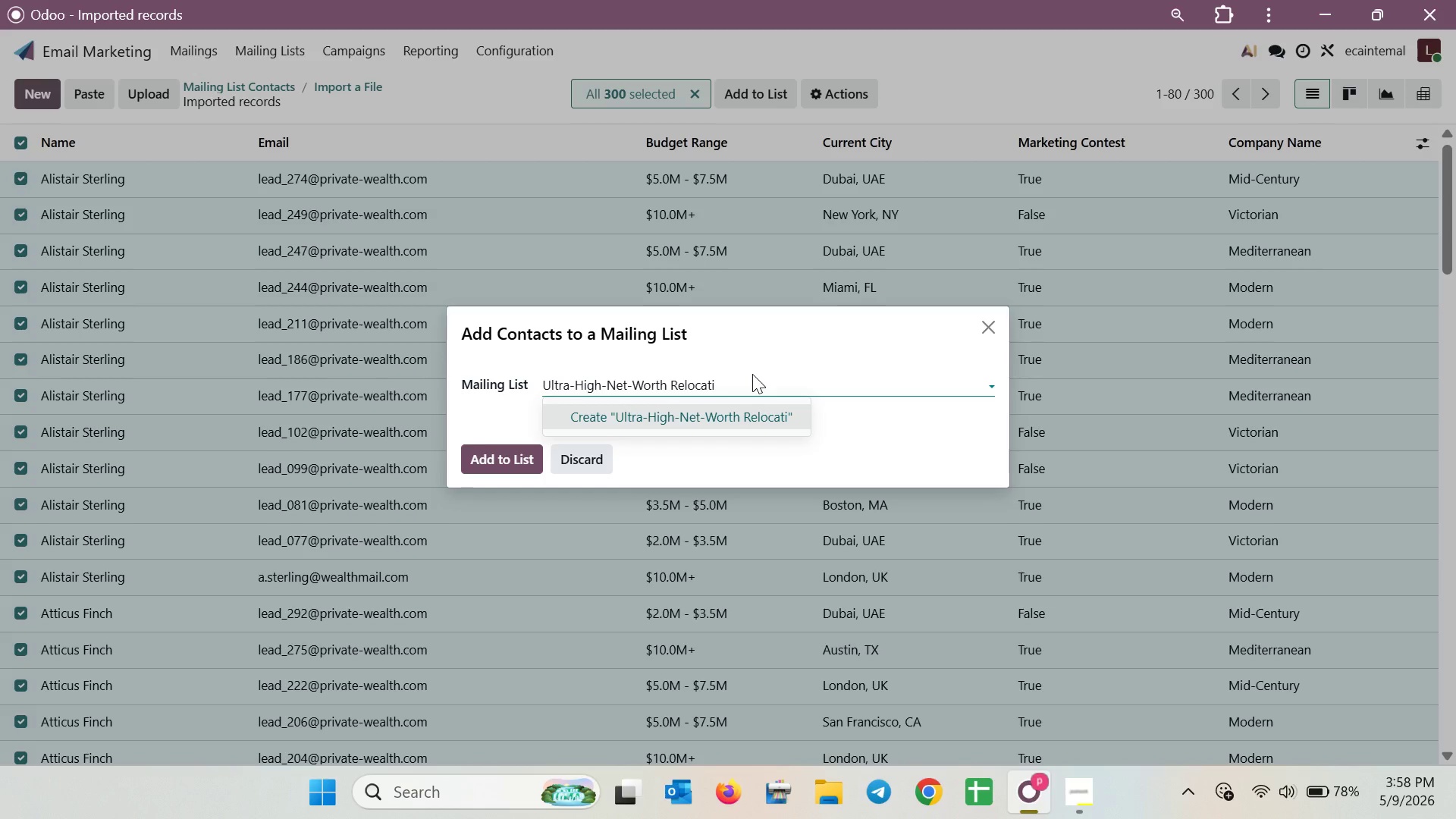 
key(O)
 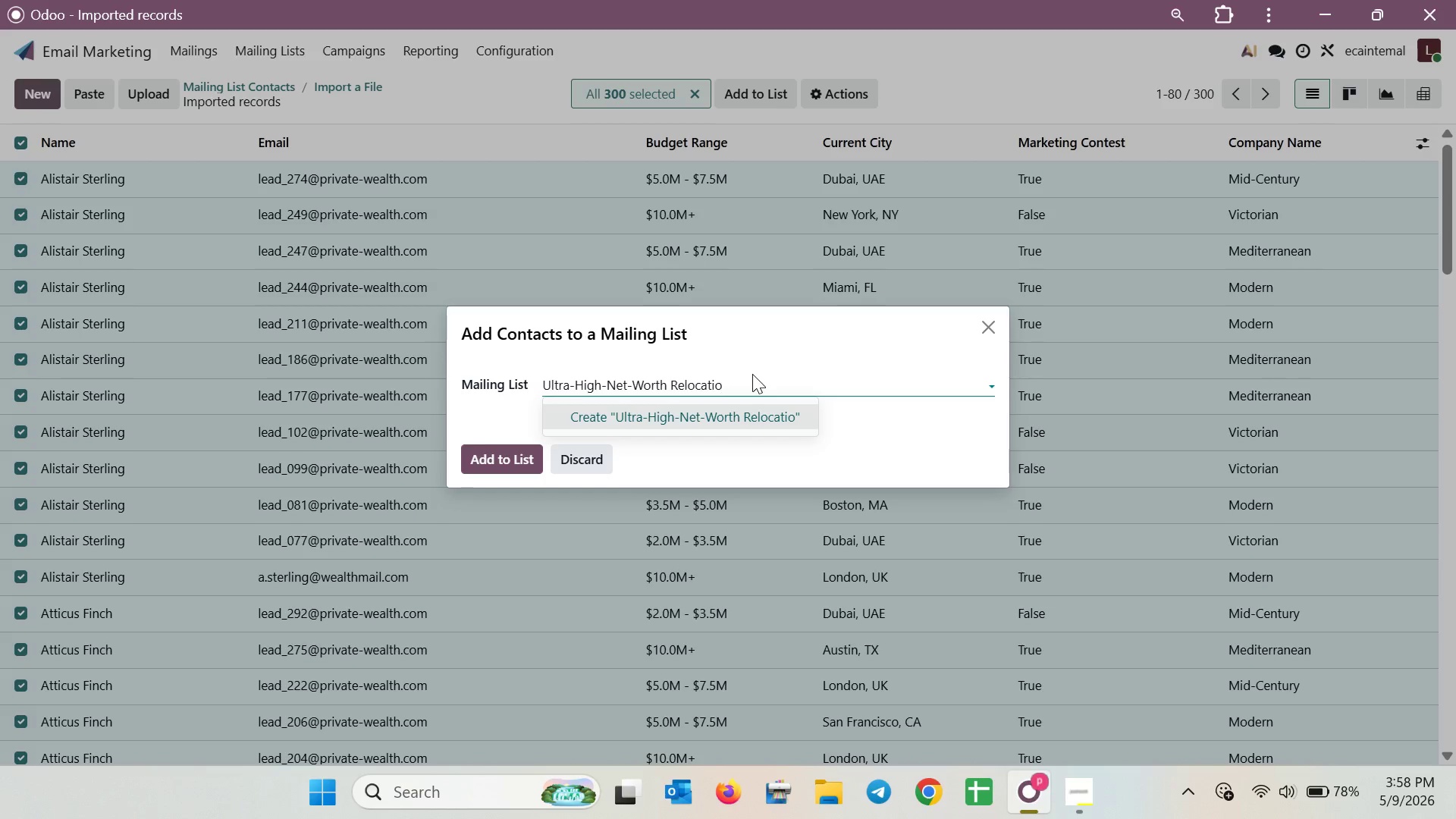 
wait(24.5)
 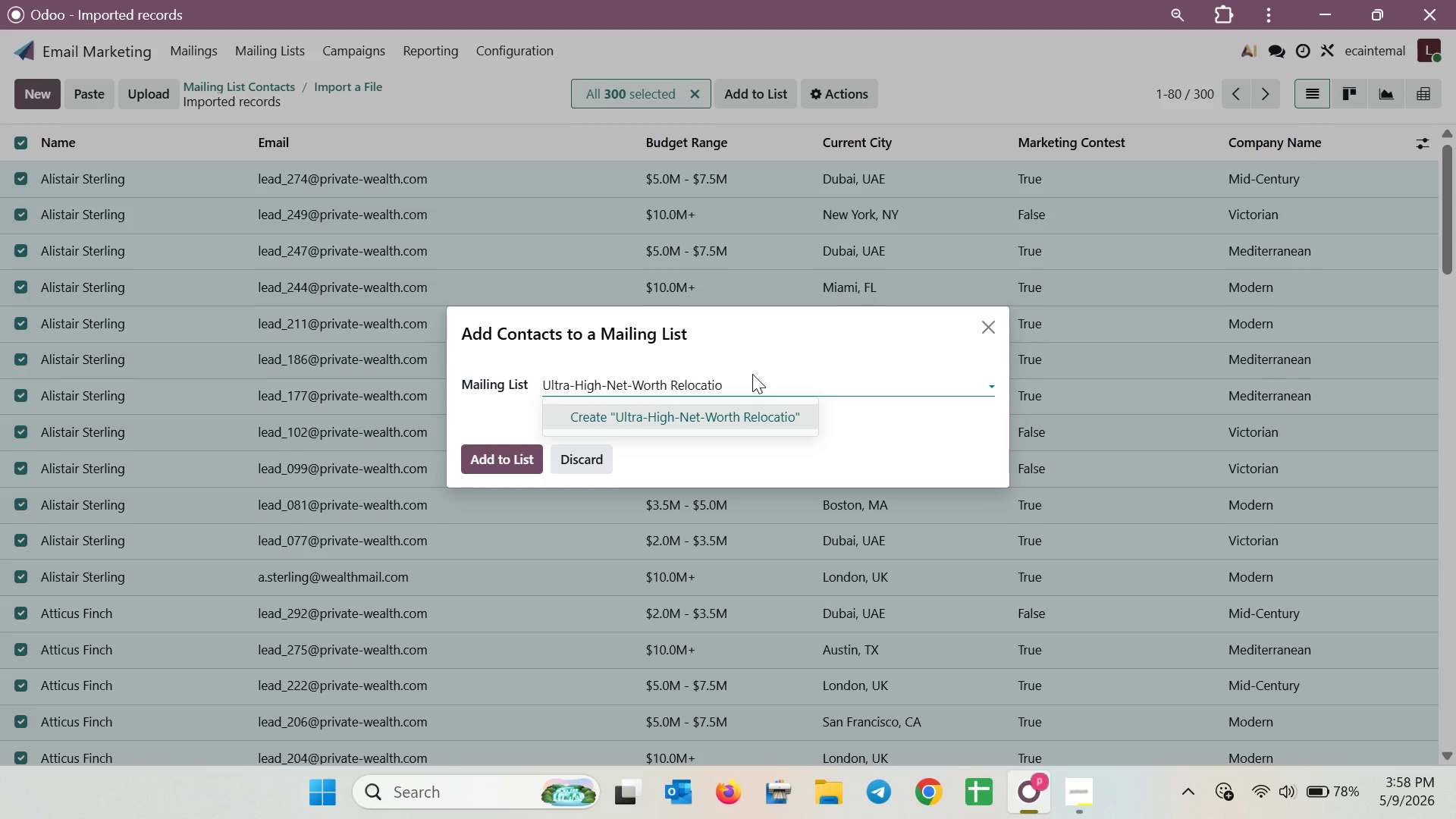 
key(N)
 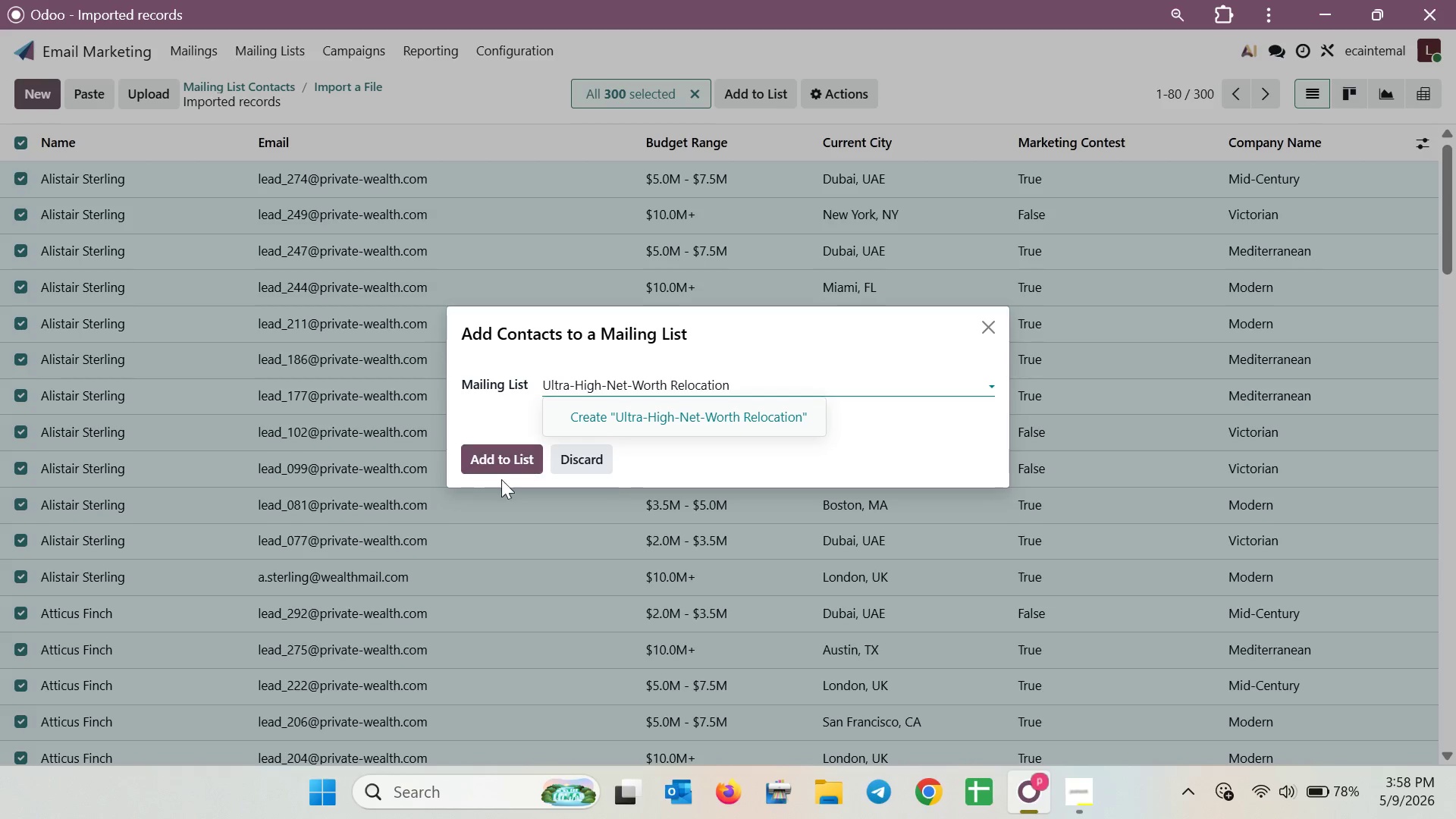 
left_click([495, 463])
 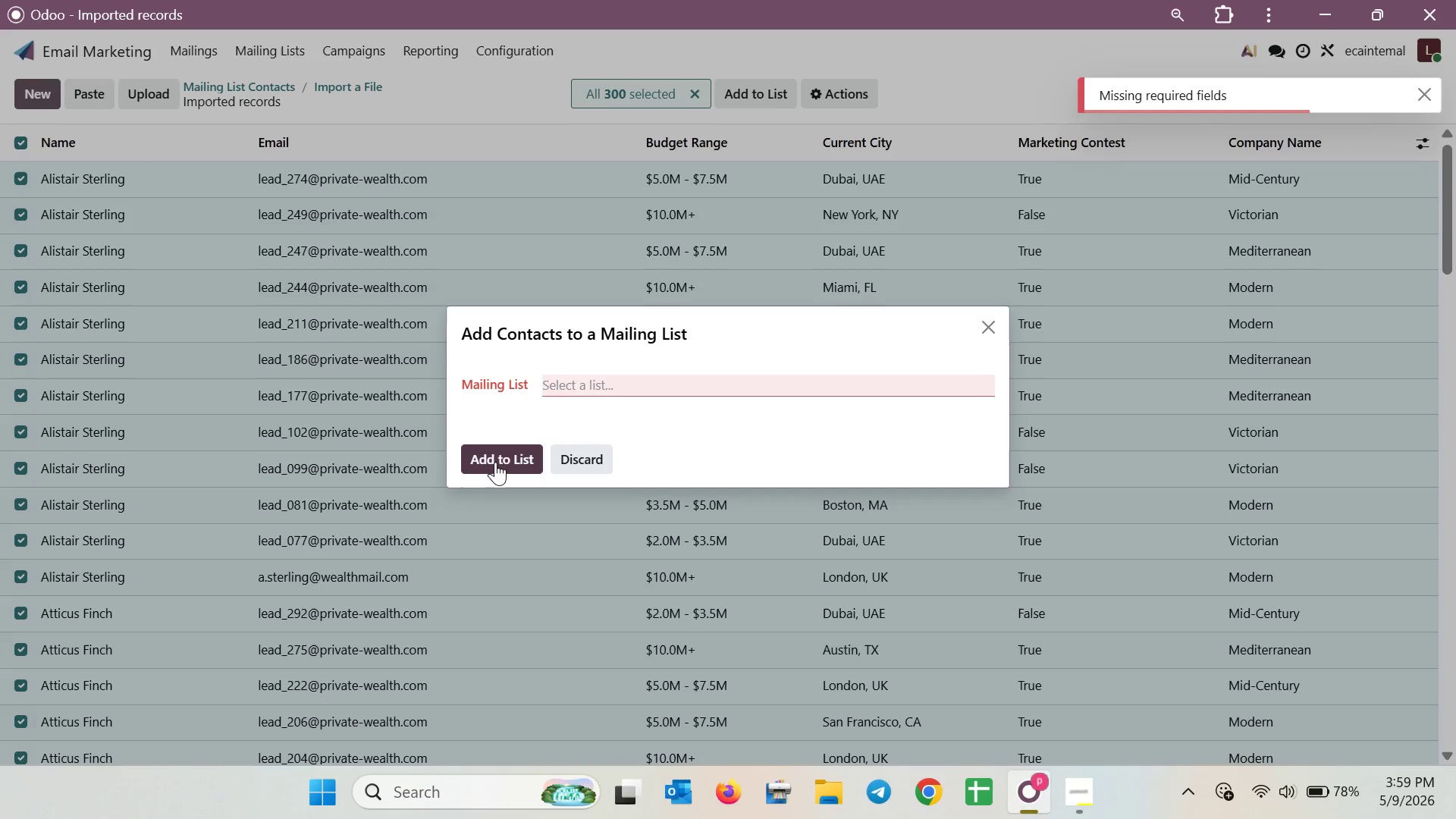 
left_click([592, 388])
 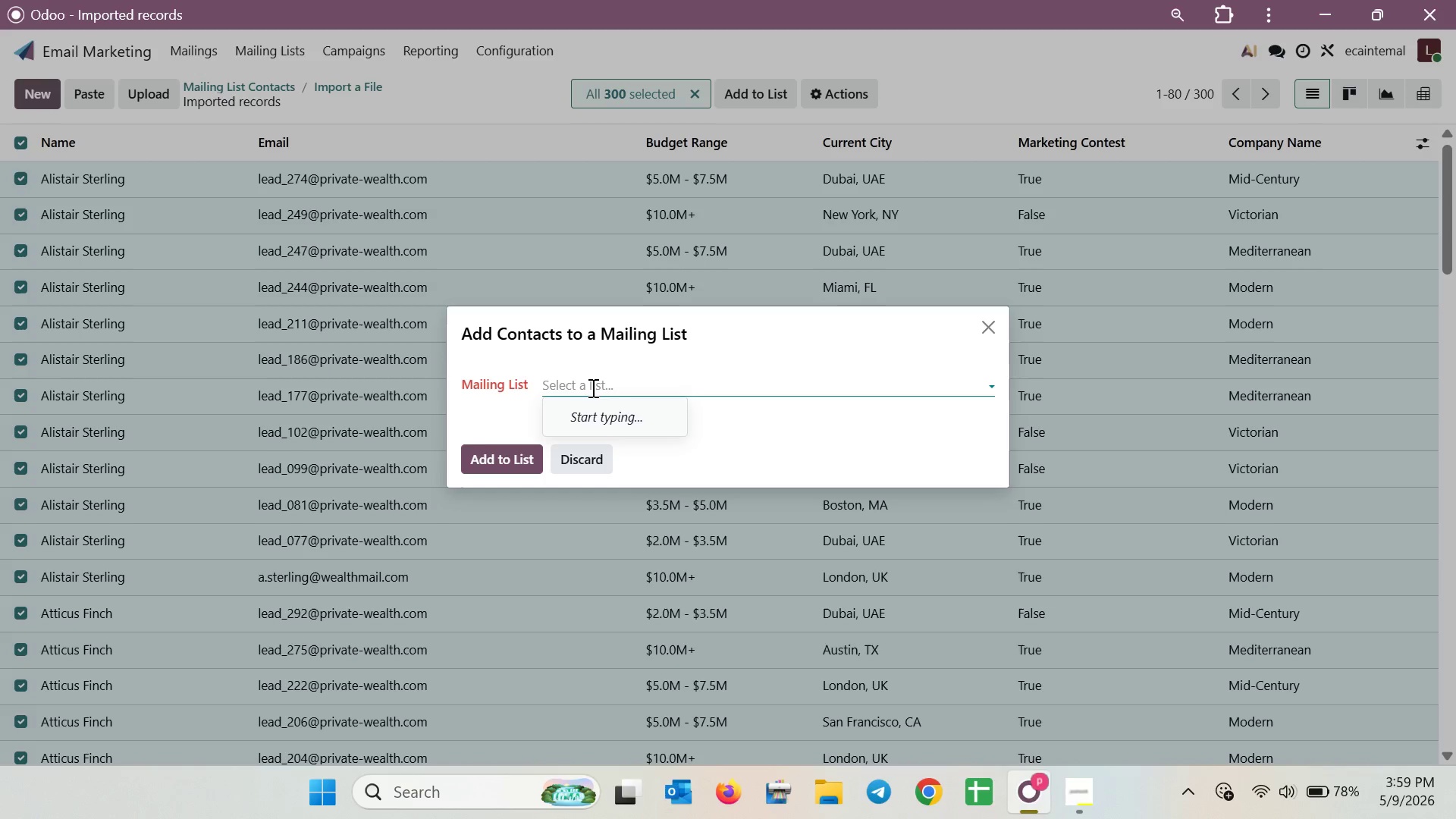 
wait(8.81)
 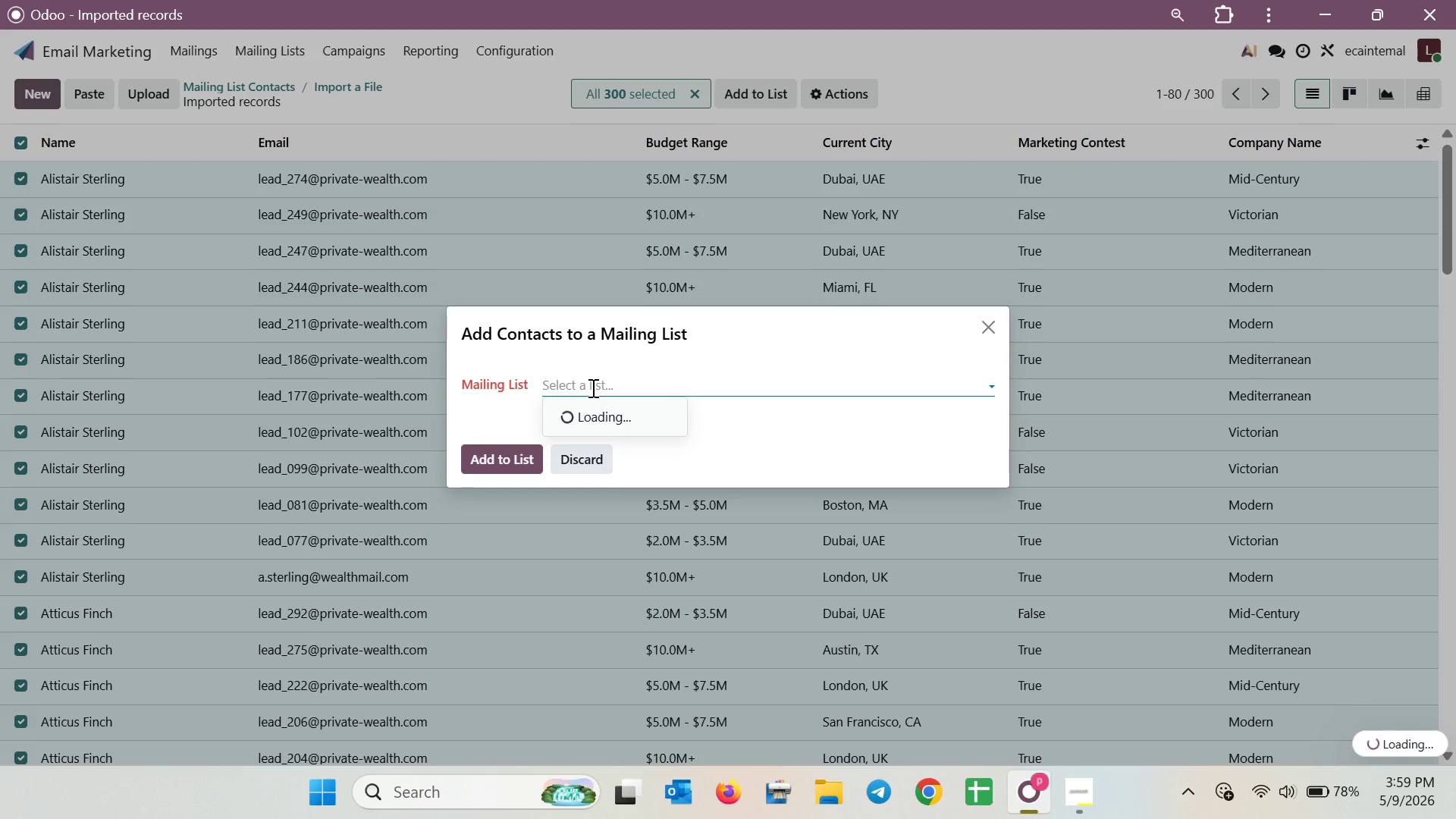 
type(Ultra-H)
 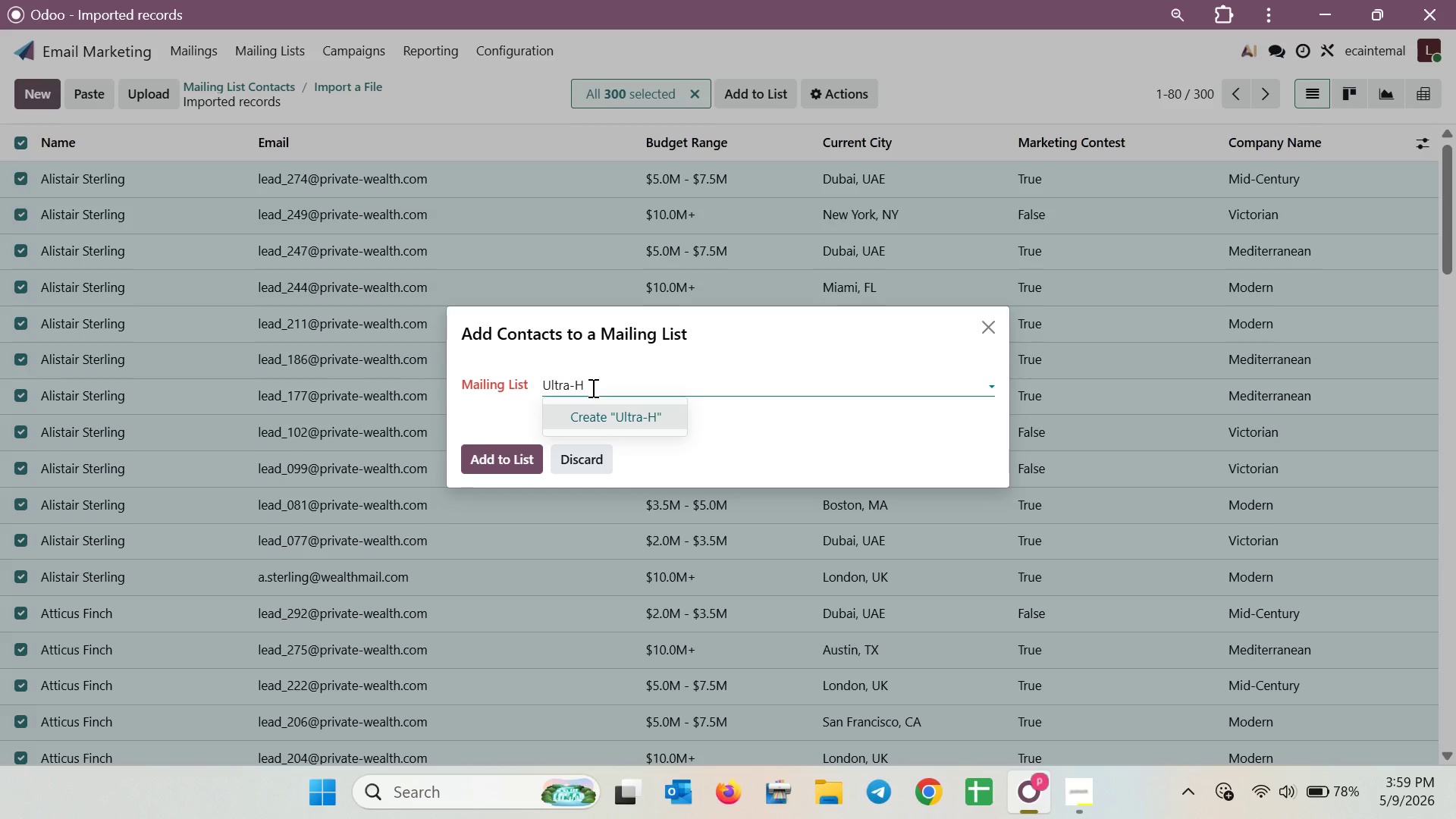 
wait(22.2)
 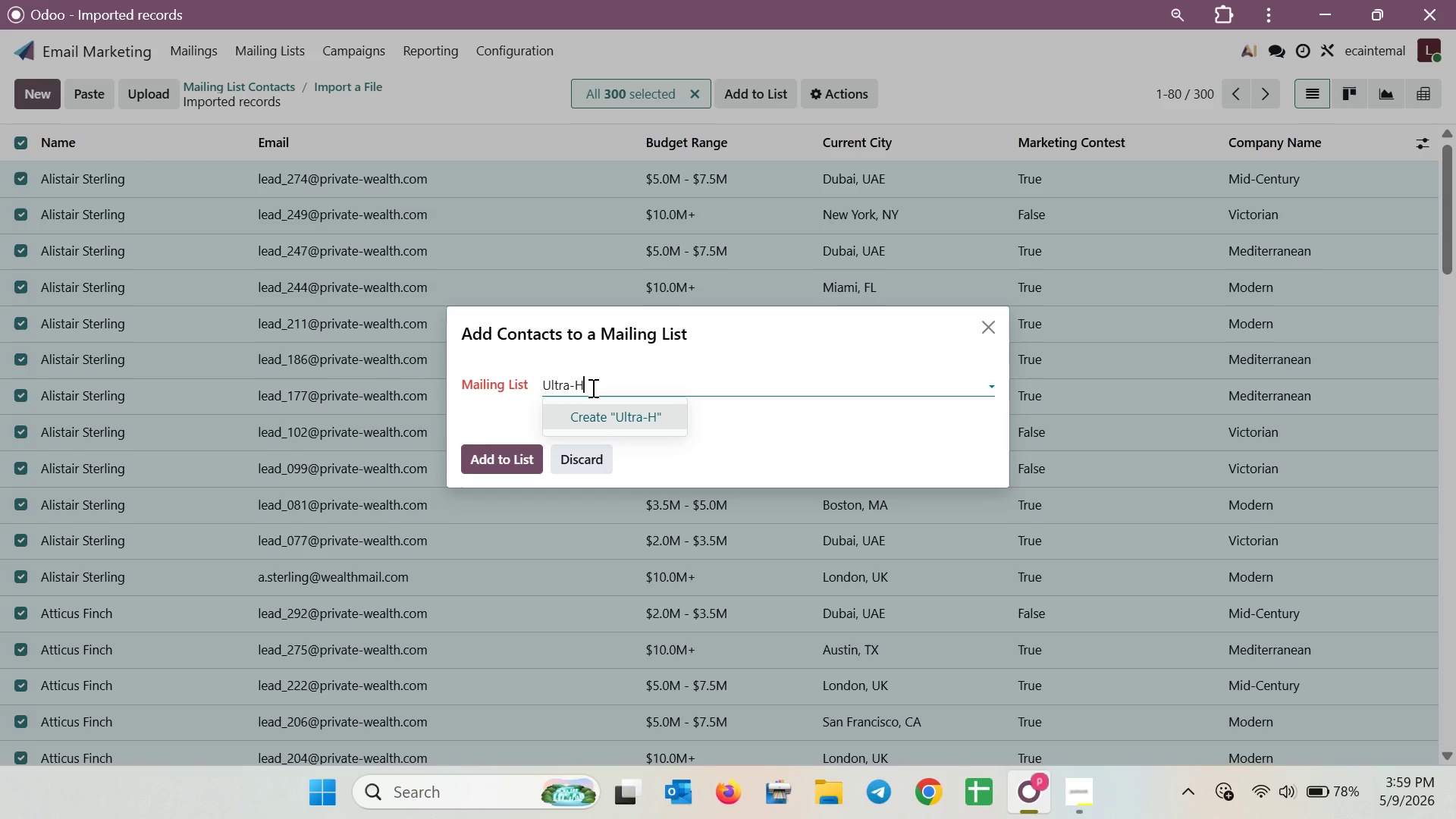 
type(igh-Net-Worth Re)
 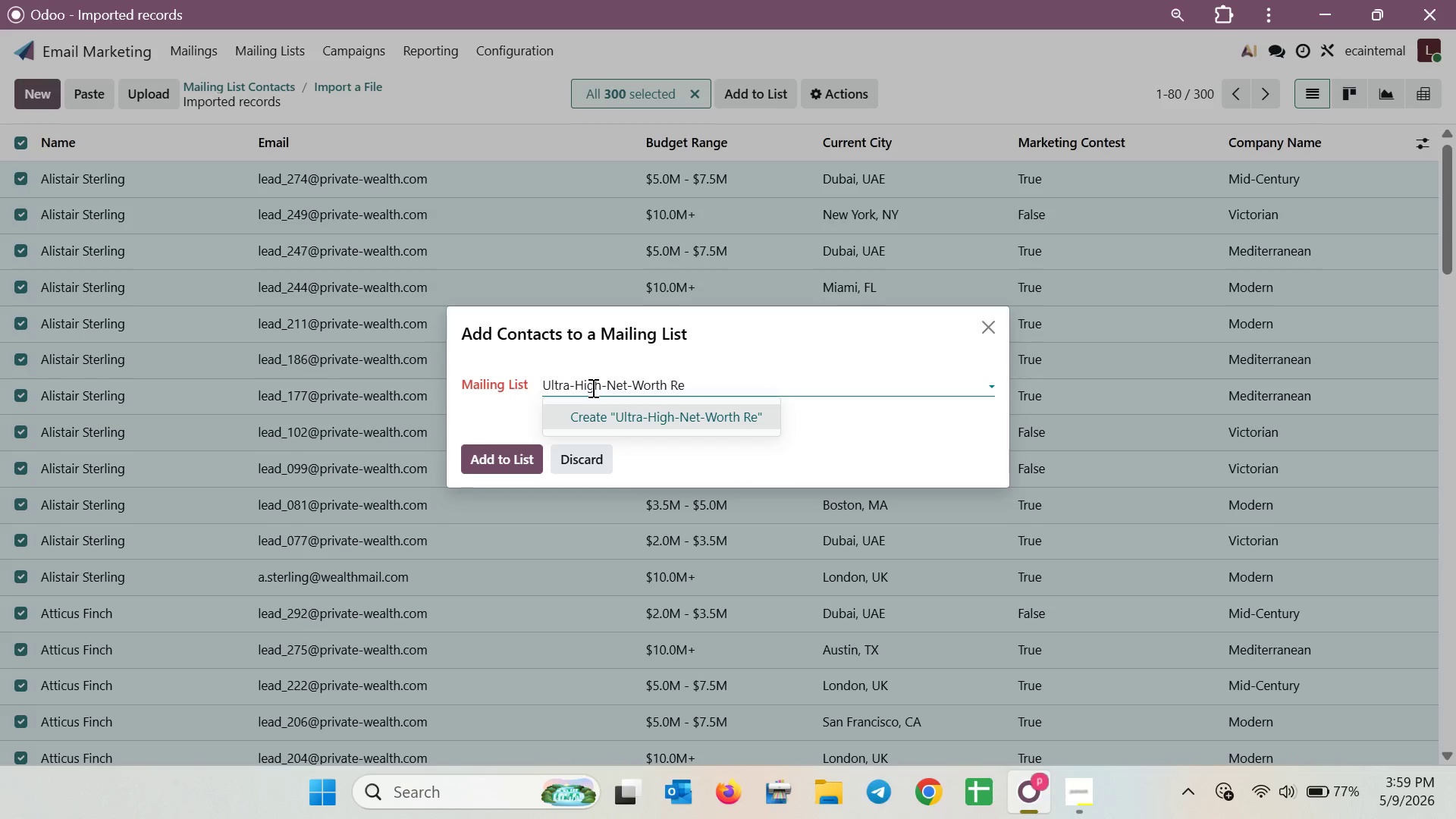 
wait(35.27)
 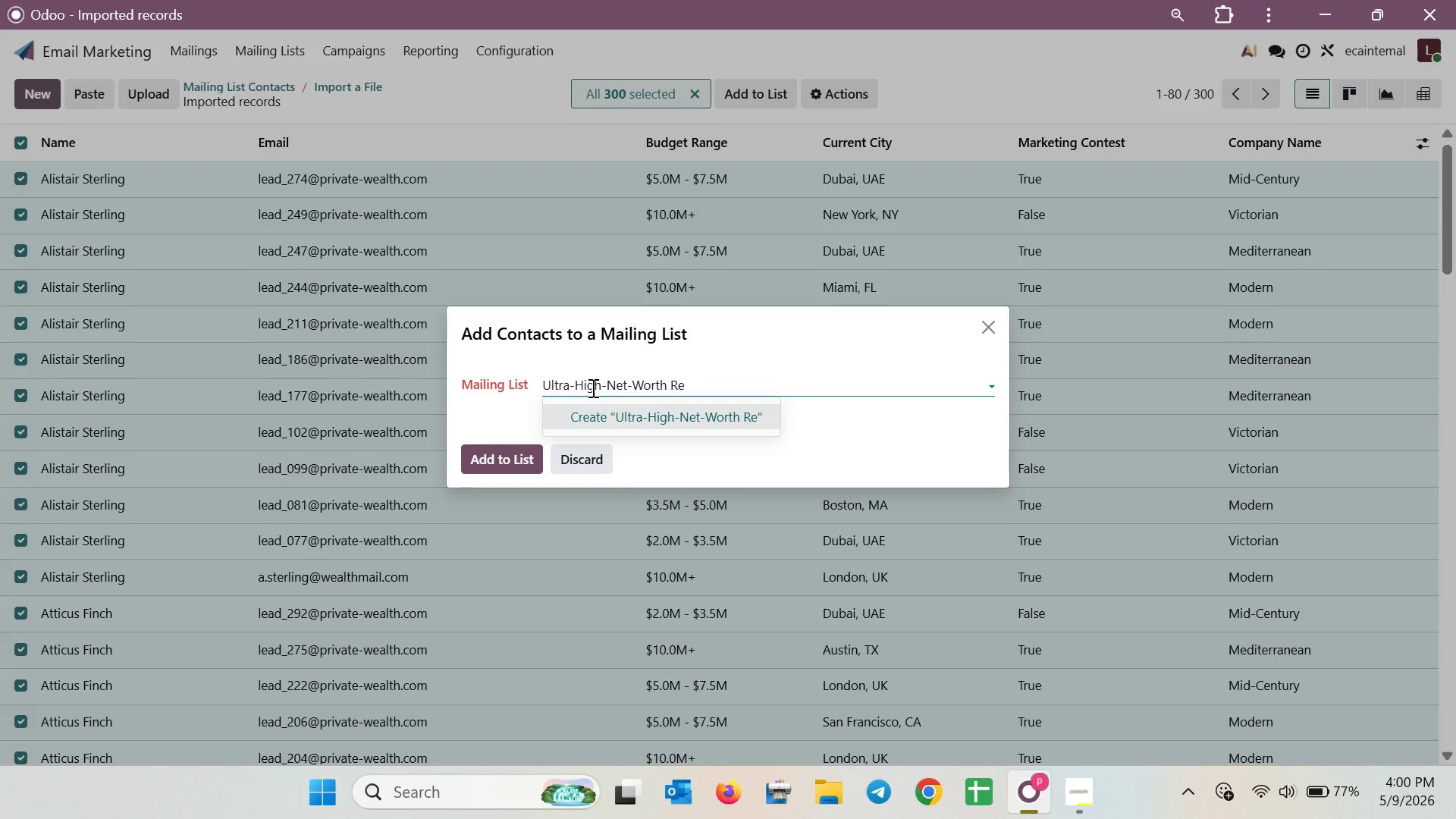 
type(location)
 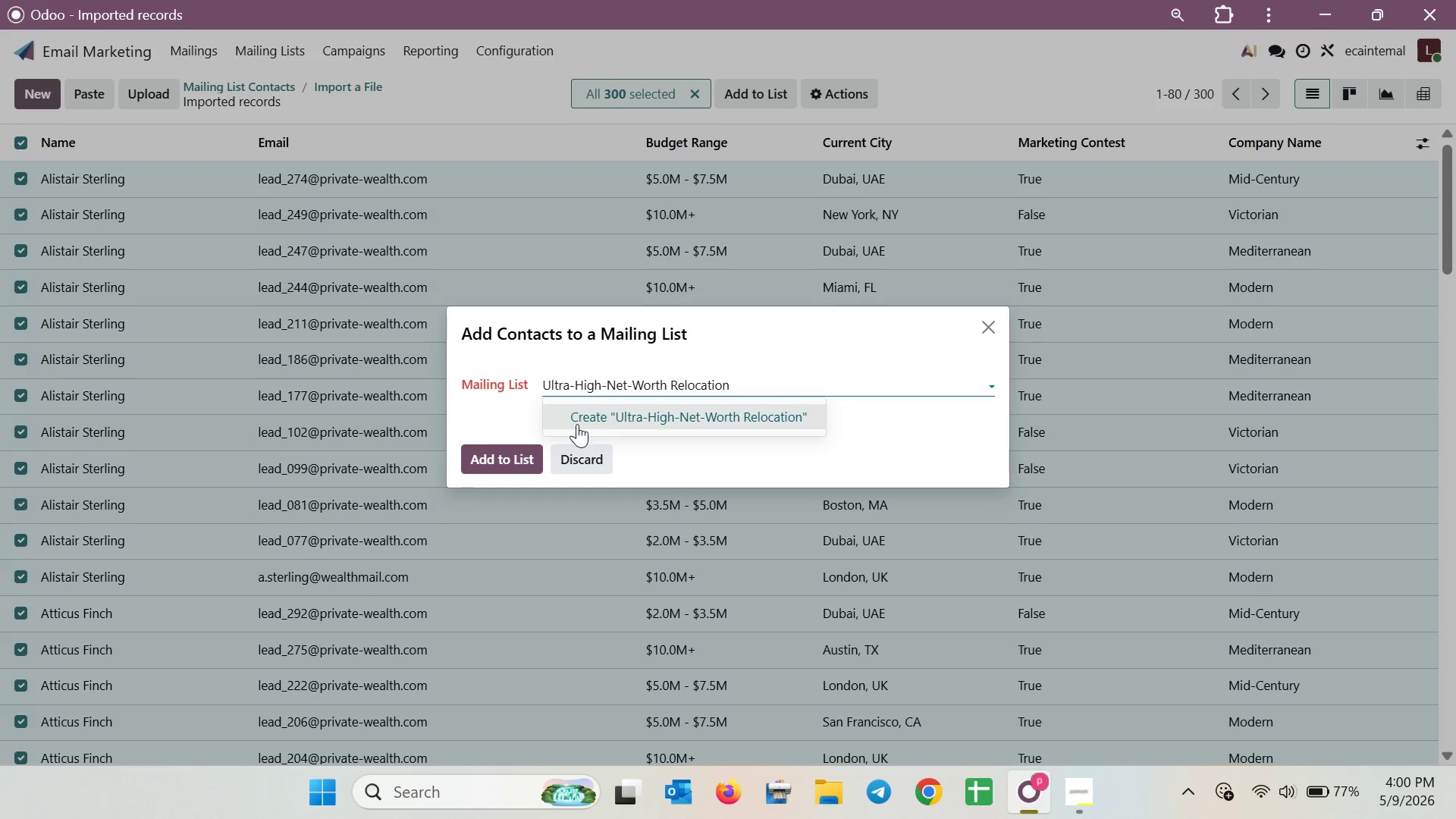 
left_click([576, 412])
 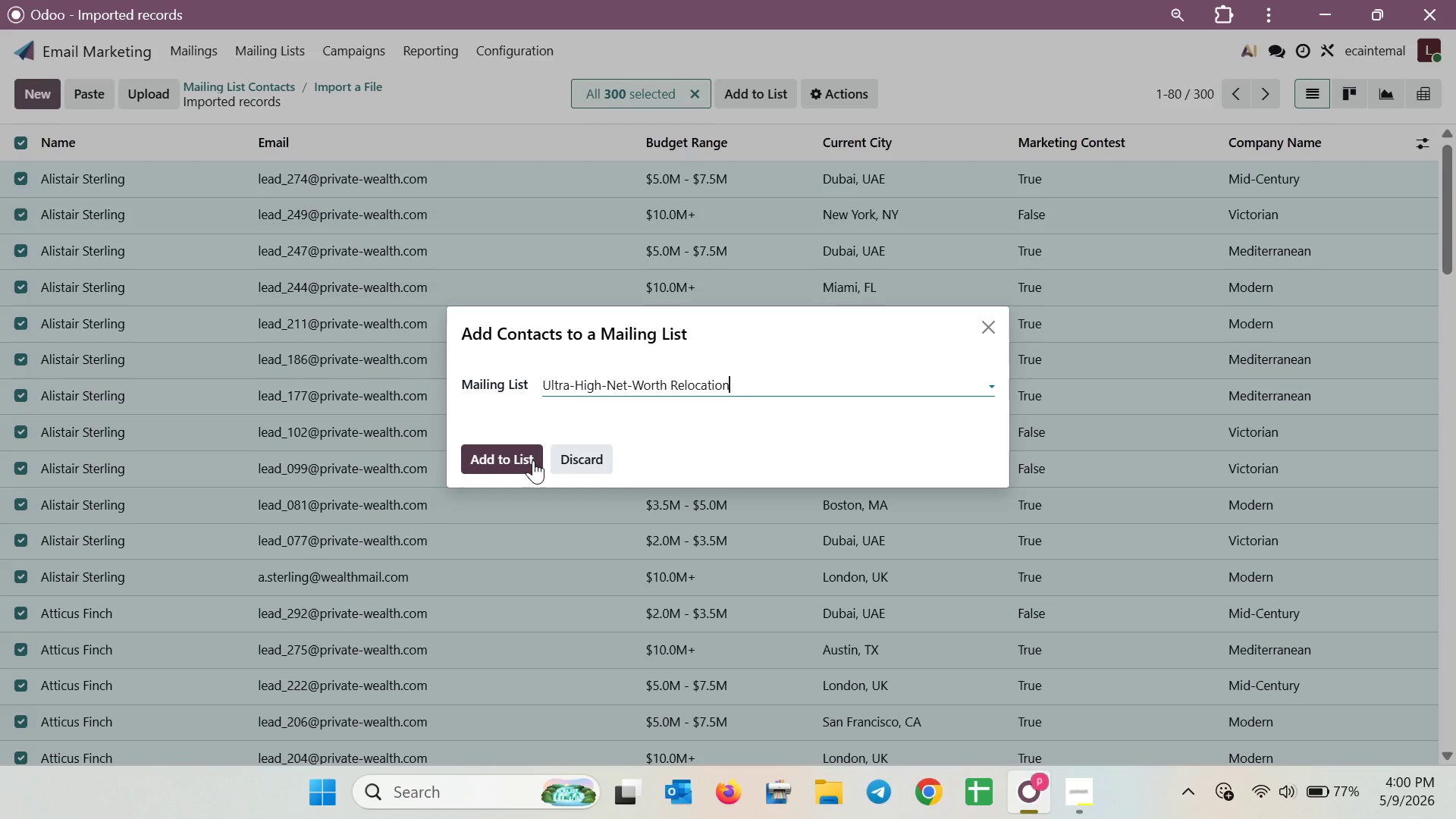 
left_click([500, 460])
 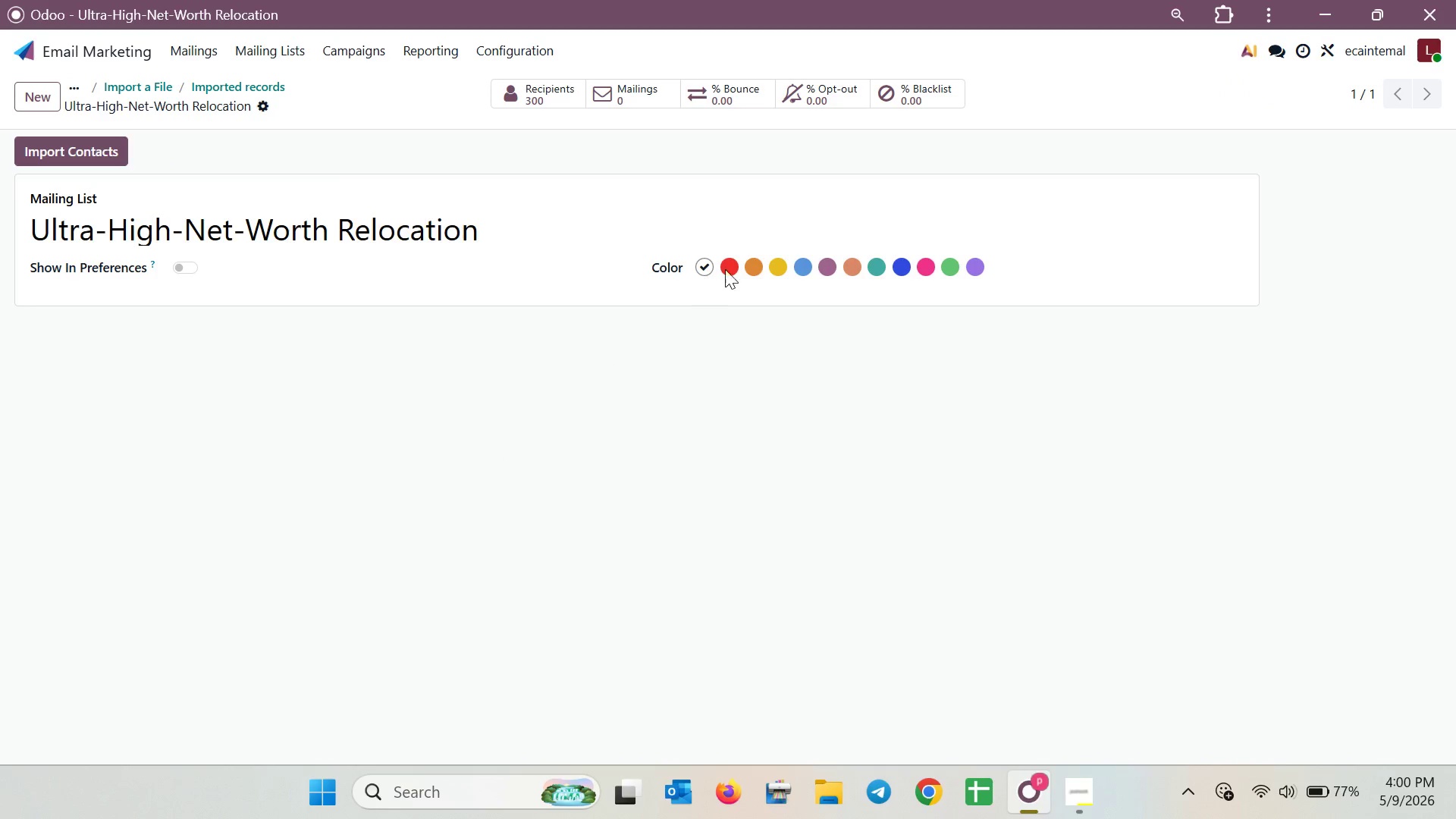 
left_click([902, 266])
 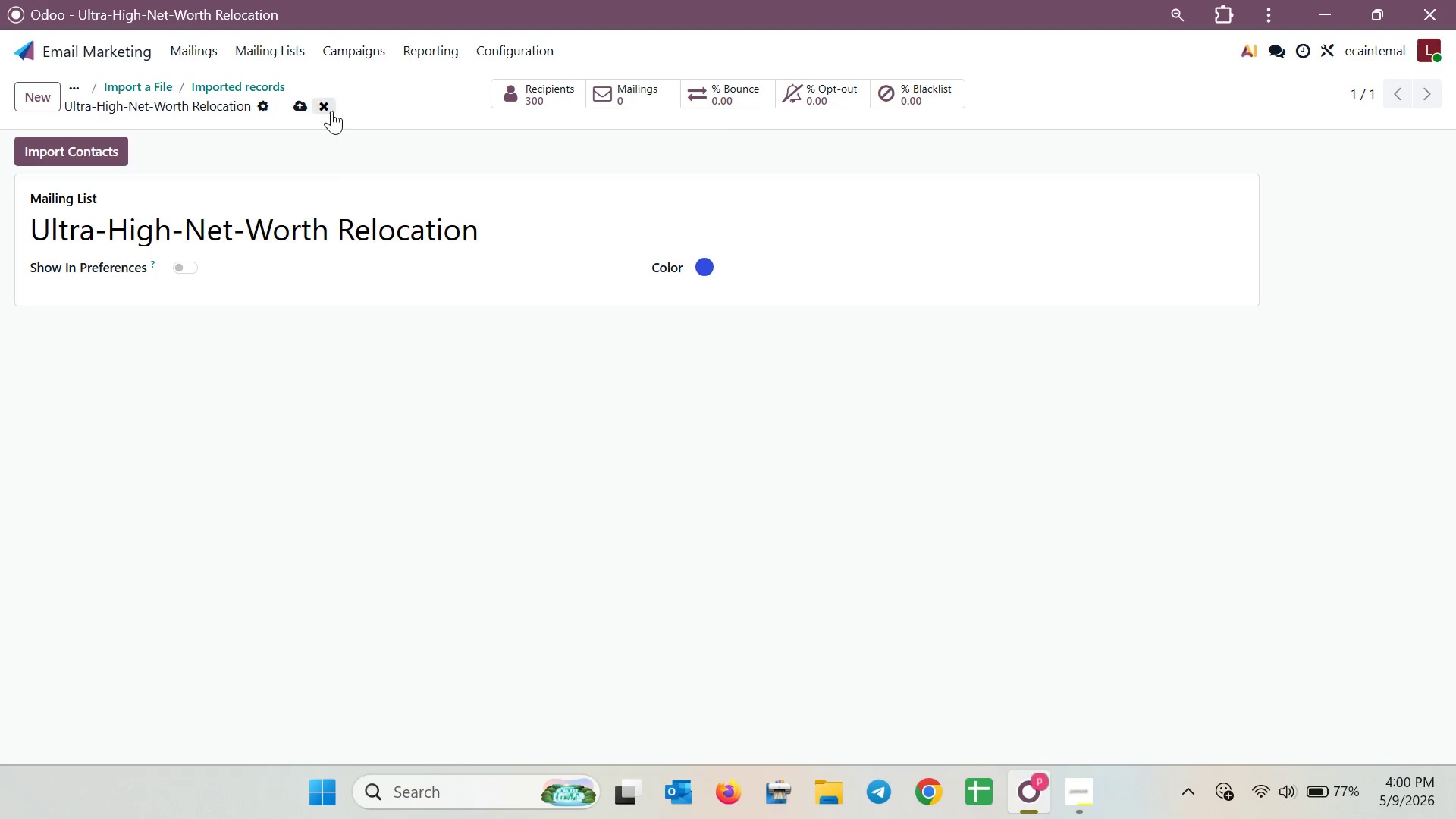 
left_click([306, 104])
 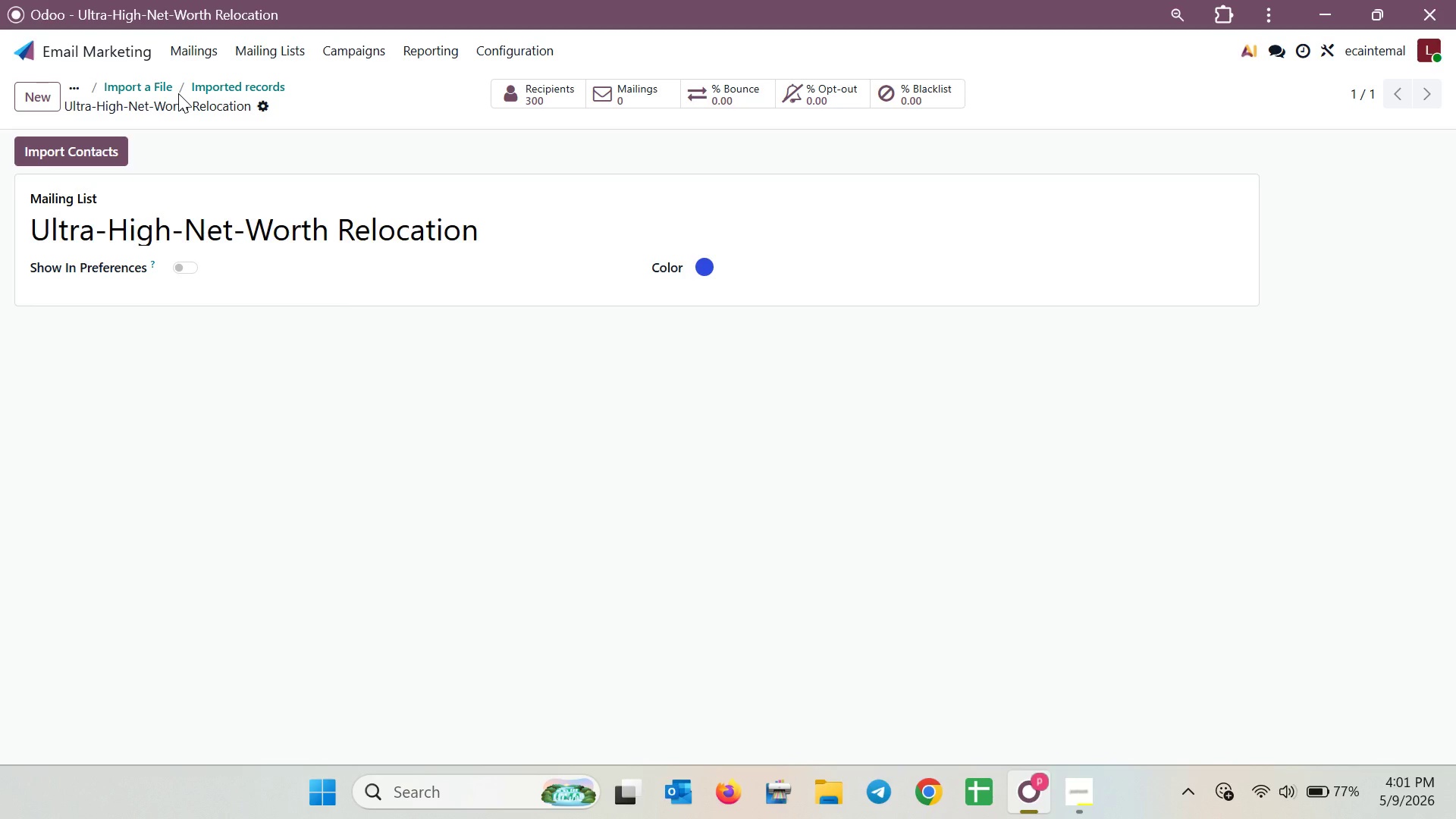 
wait(19.02)
 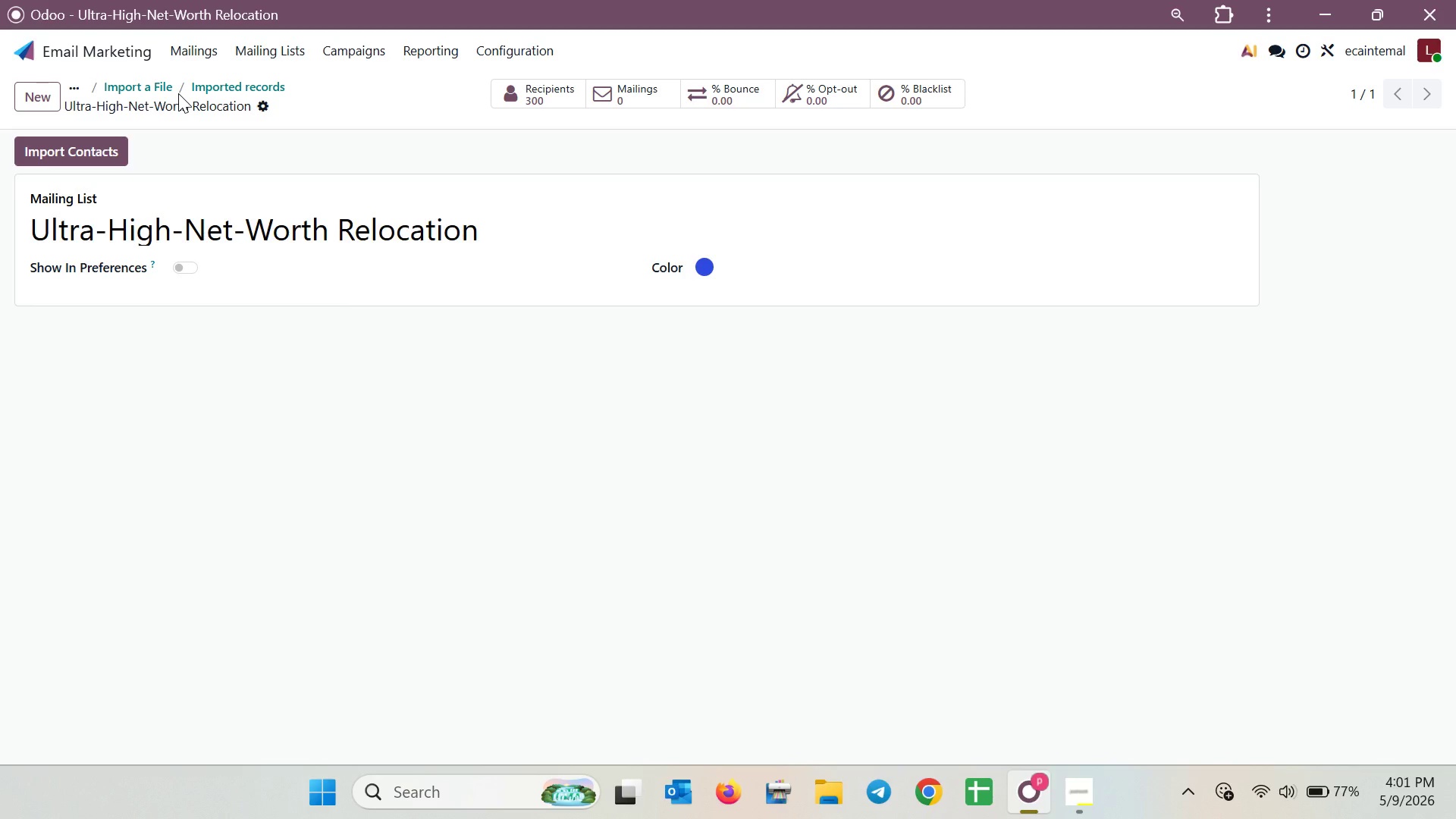 
mouse_move([160, 74])
 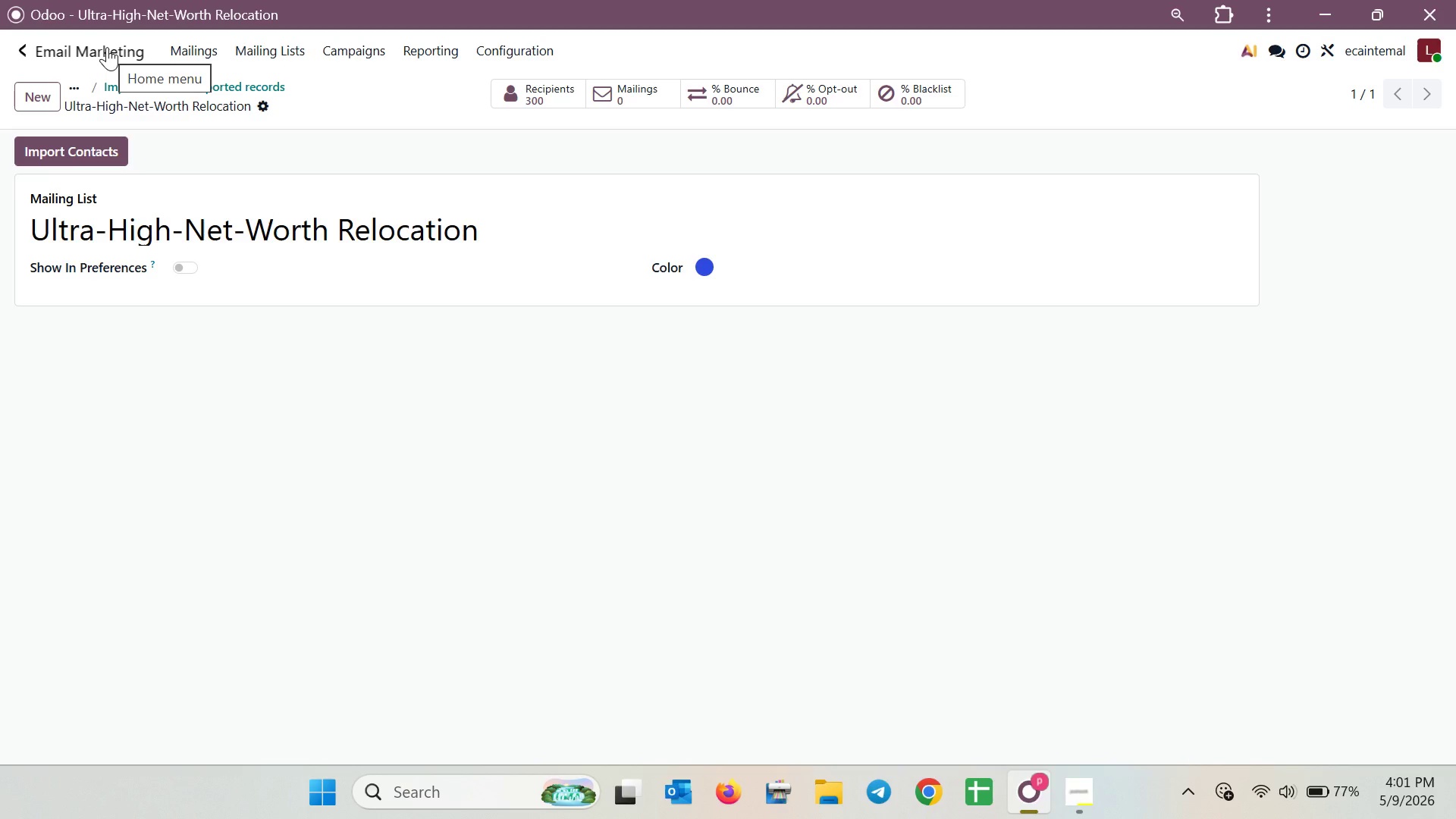 
wait(11.14)
 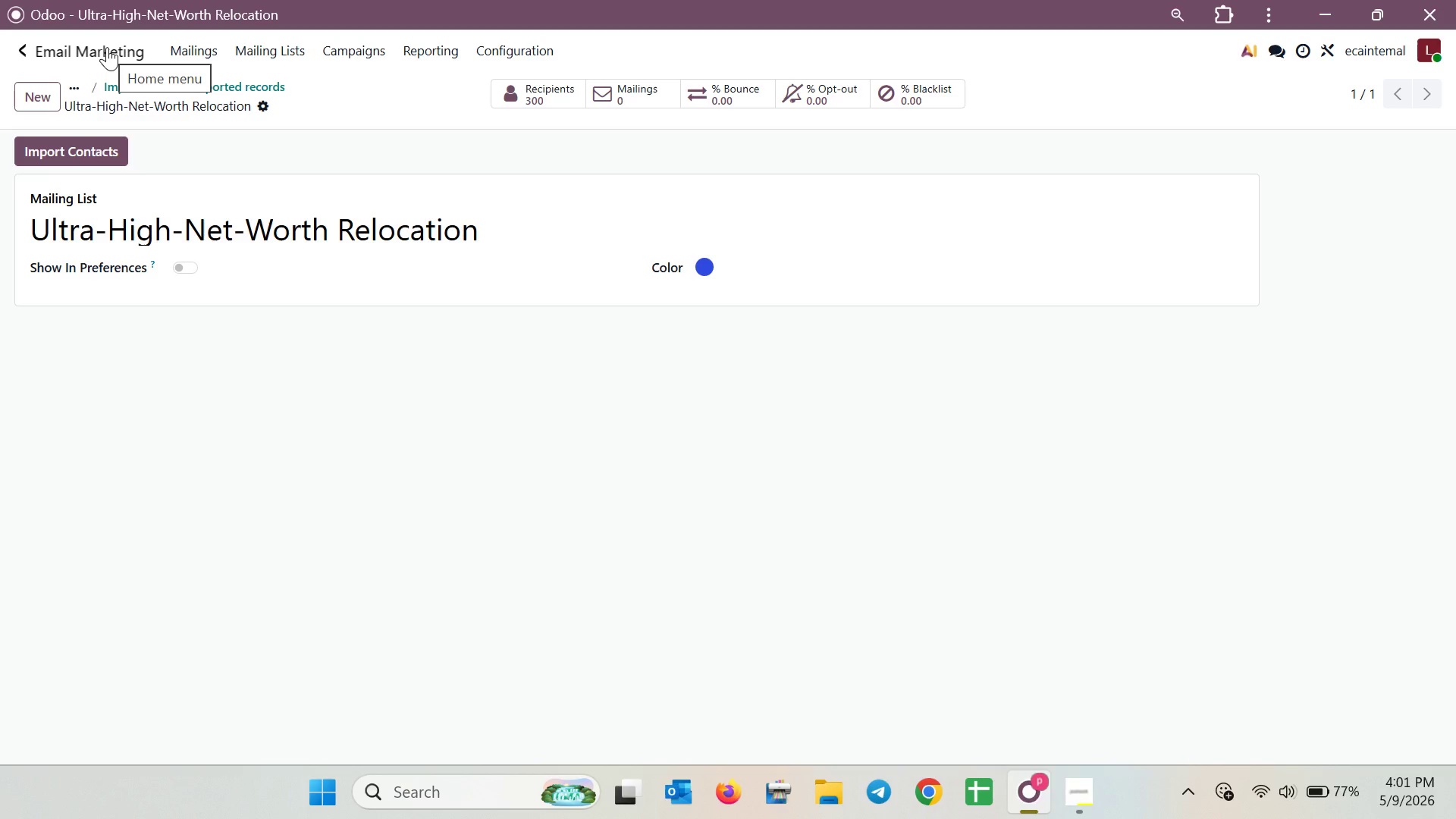 
left_click([103, 88])
 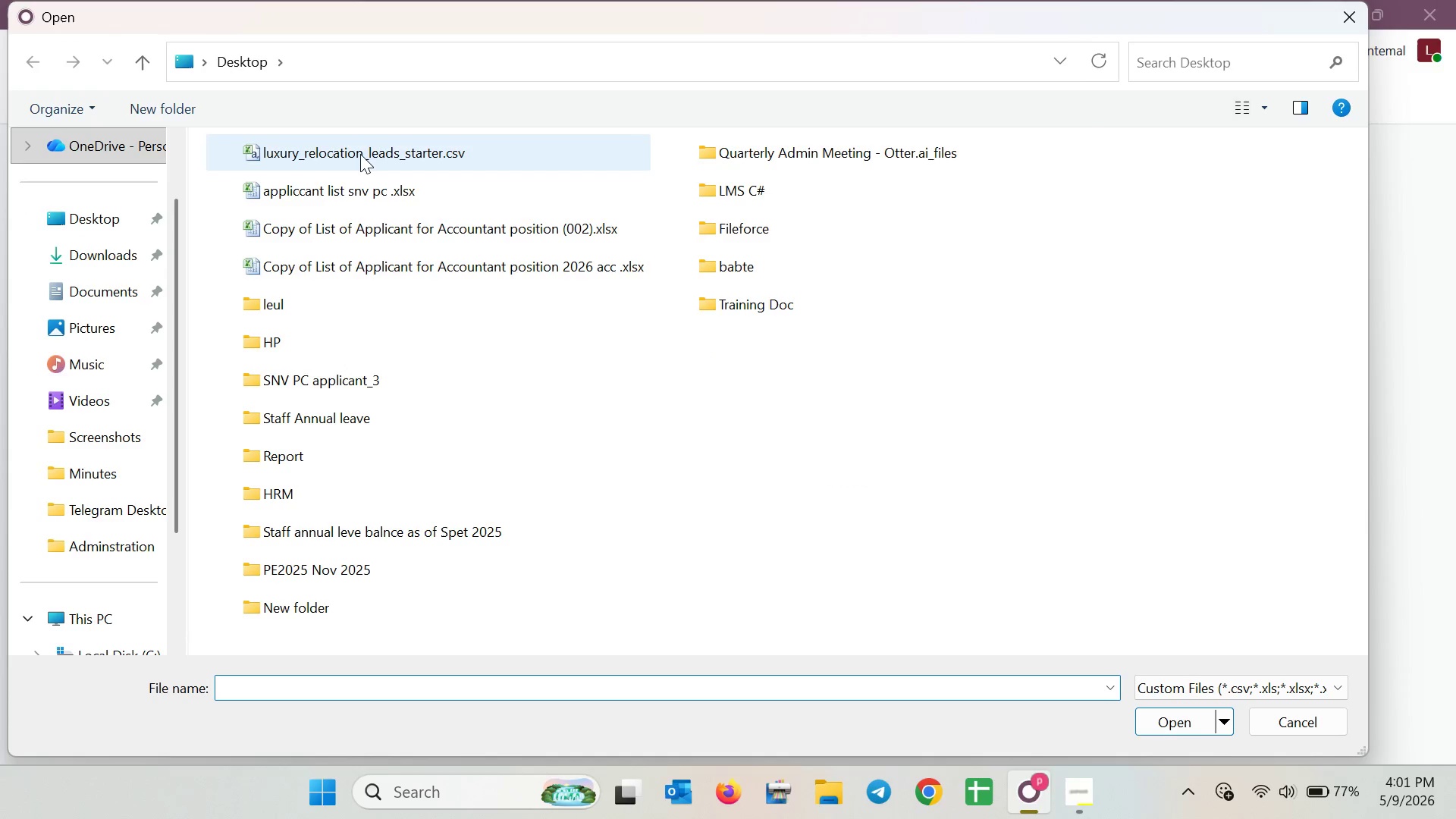 
left_click([357, 154])
 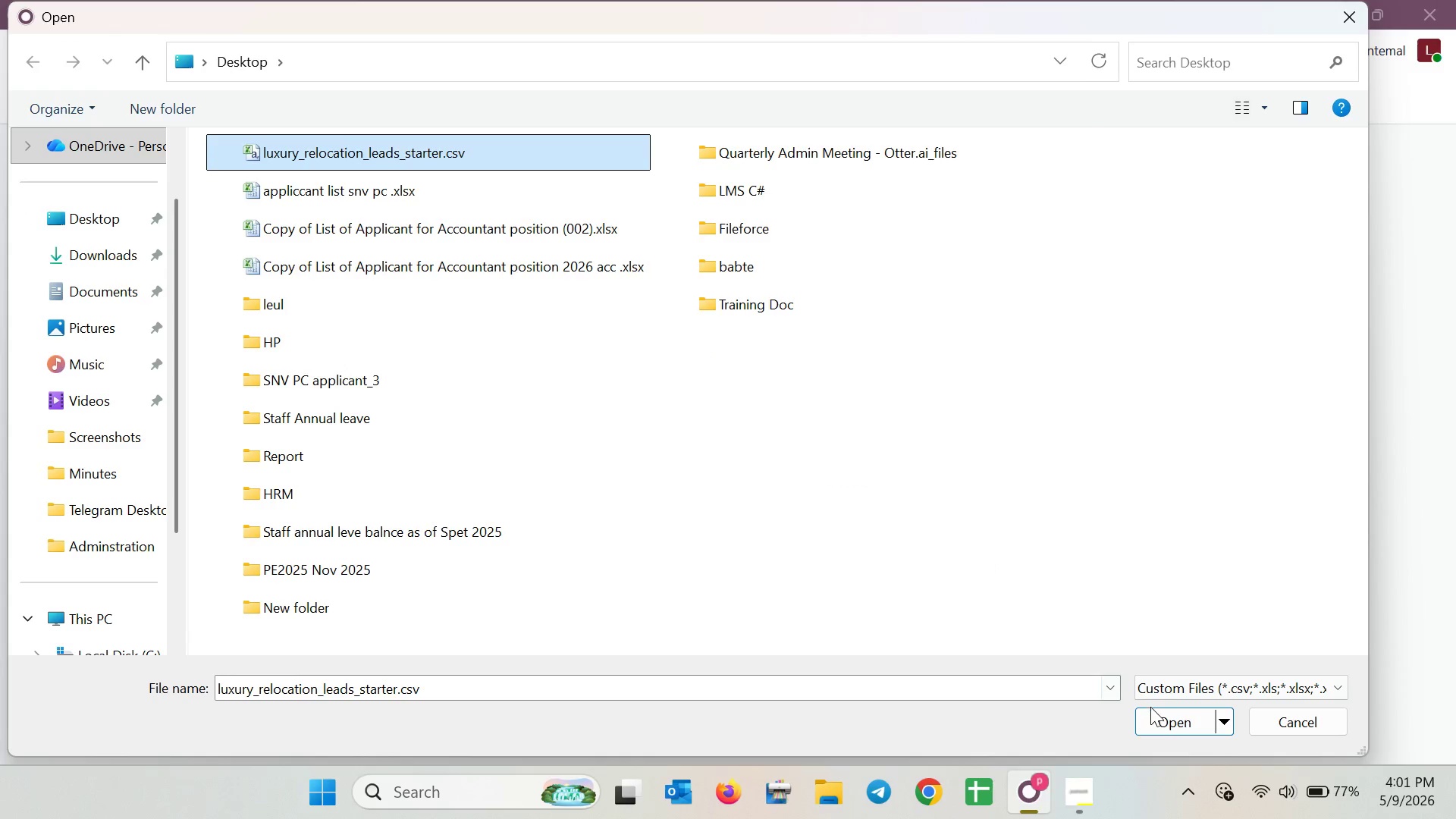 
left_click([1153, 717])
 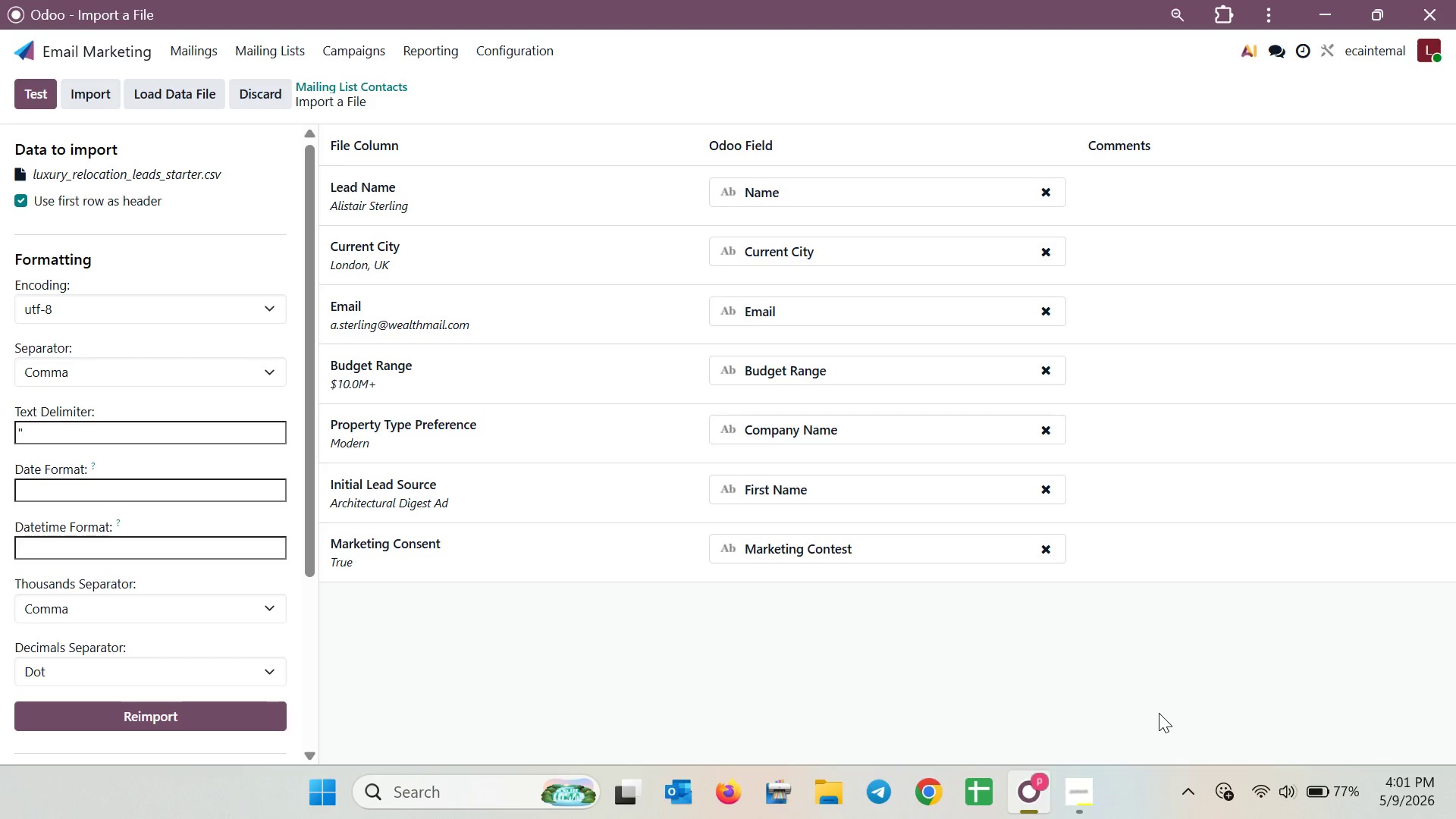 
wait(26.31)
 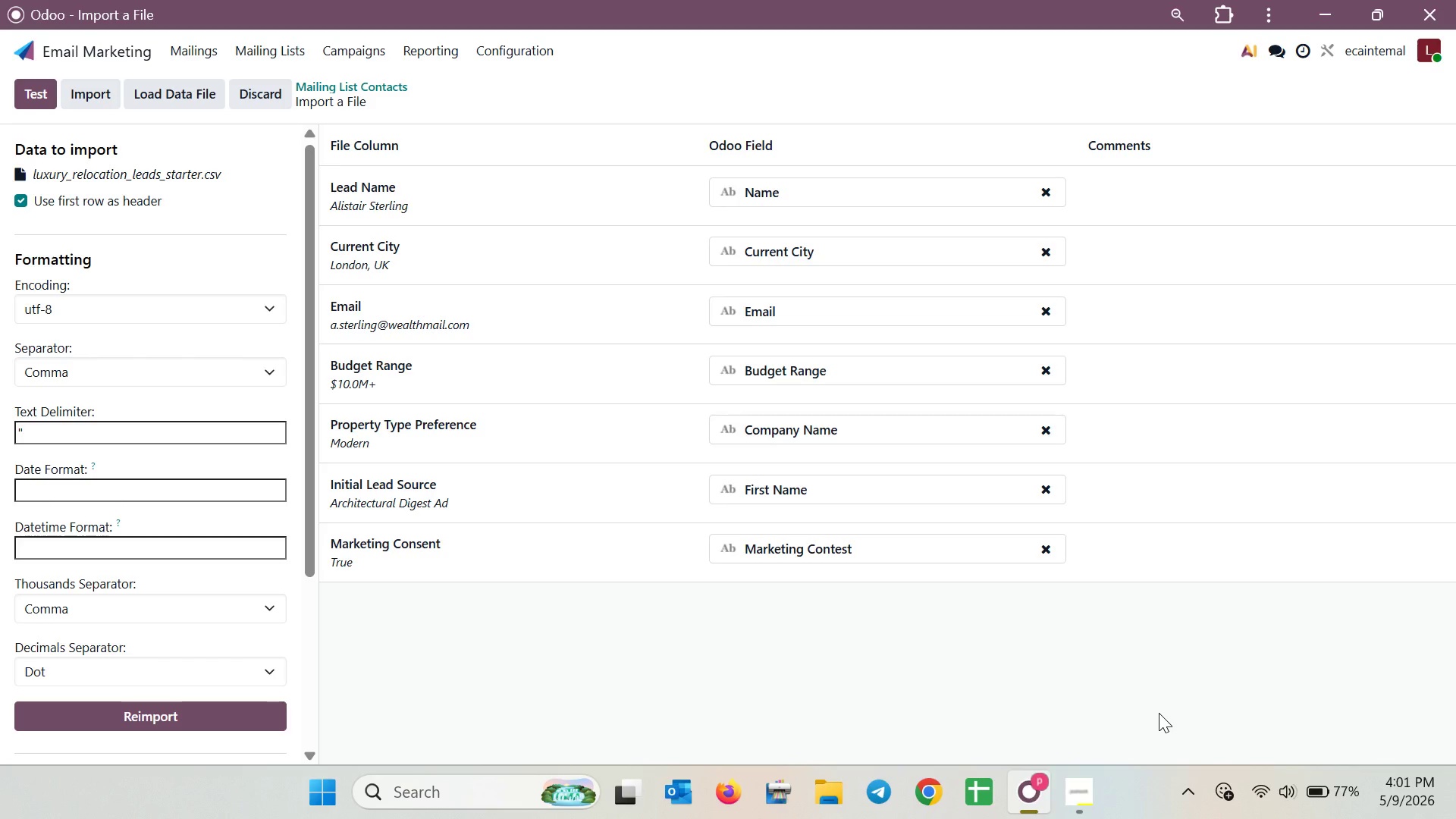 
left_click([247, 102])
 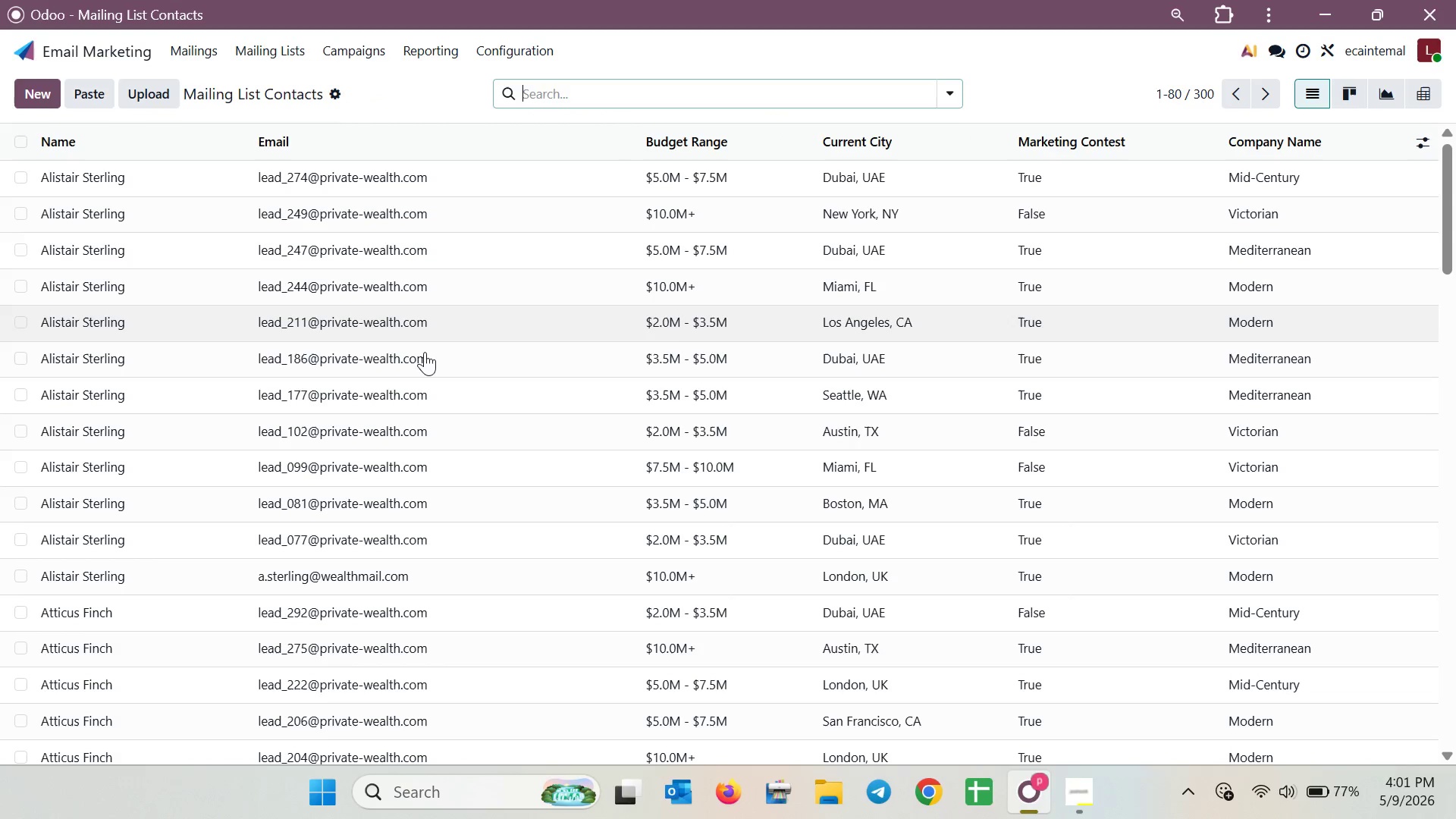 
scroll: coordinate [430, 372], scroll_direction: down, amount: 25.0
 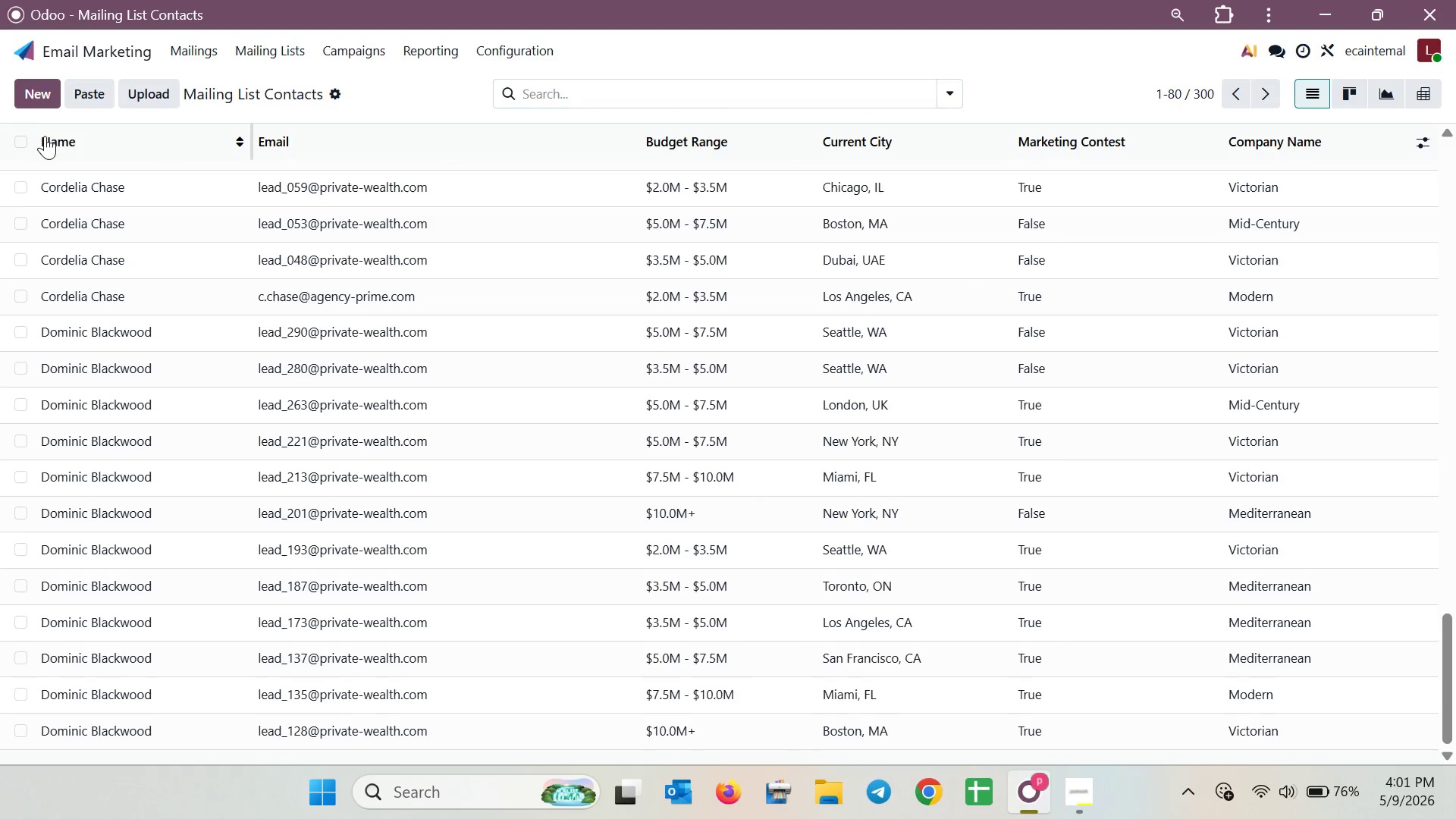 
left_click([30, 143])
 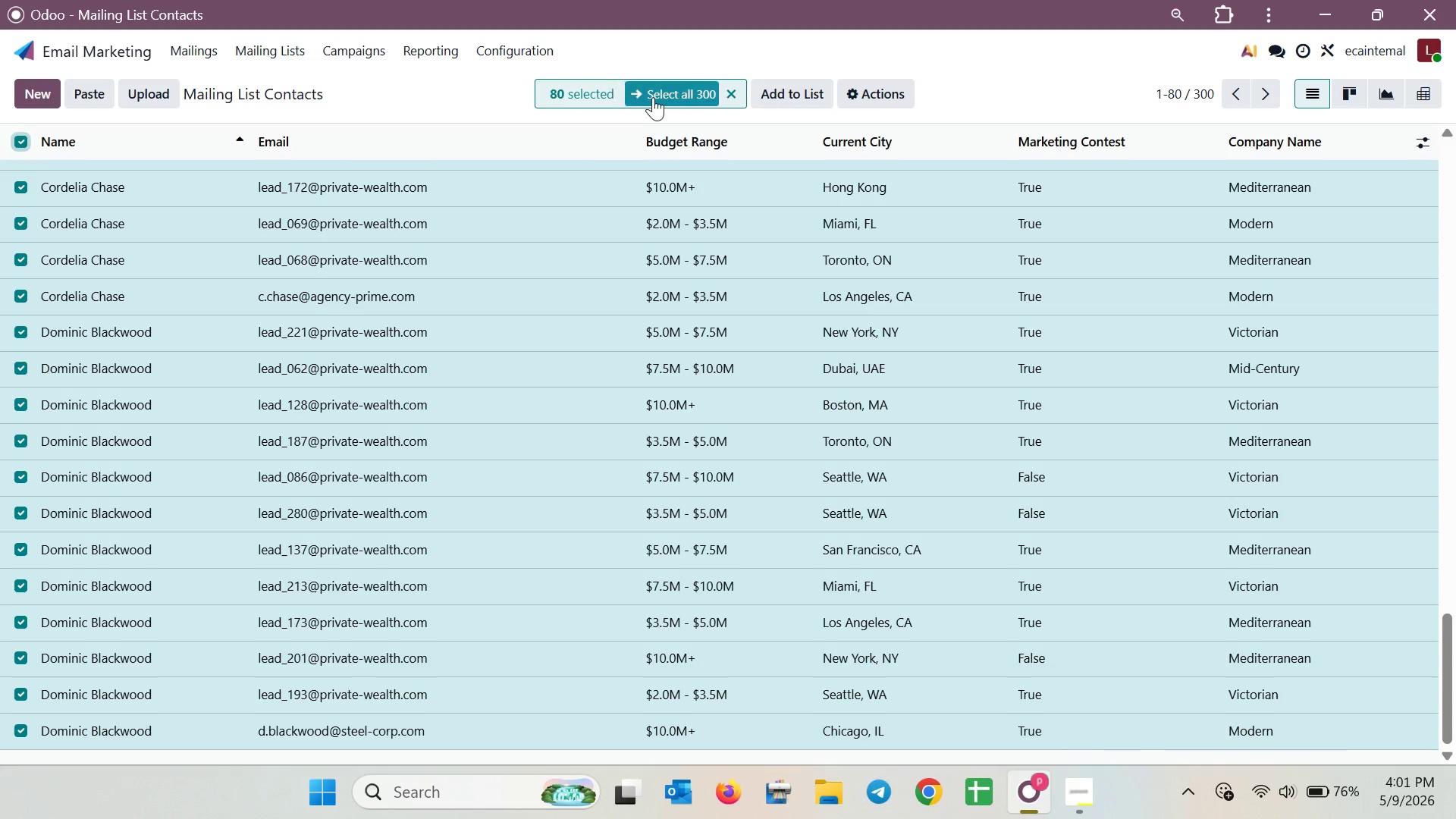 
left_click([660, 96])
 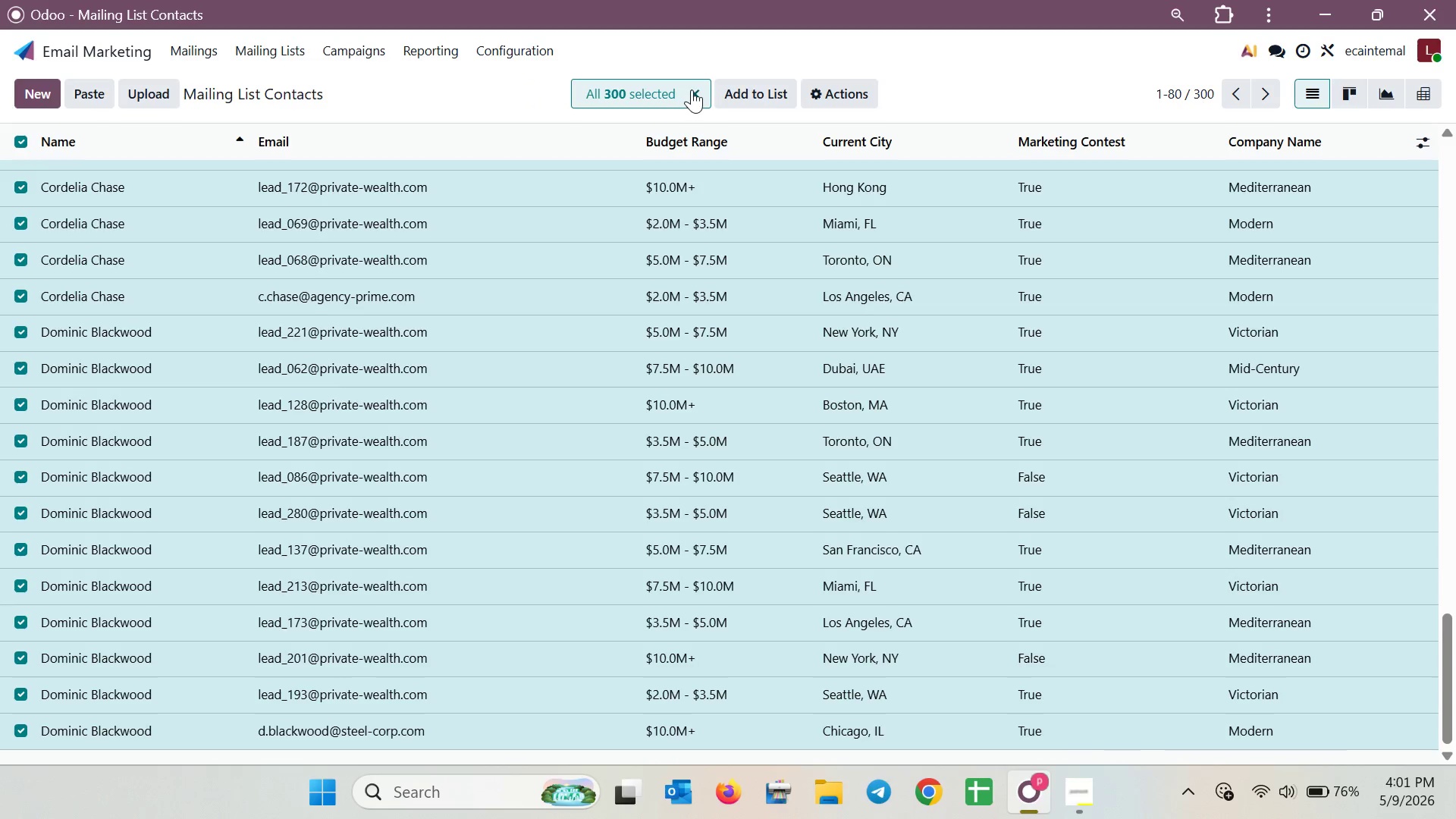 
left_click([692, 89])
 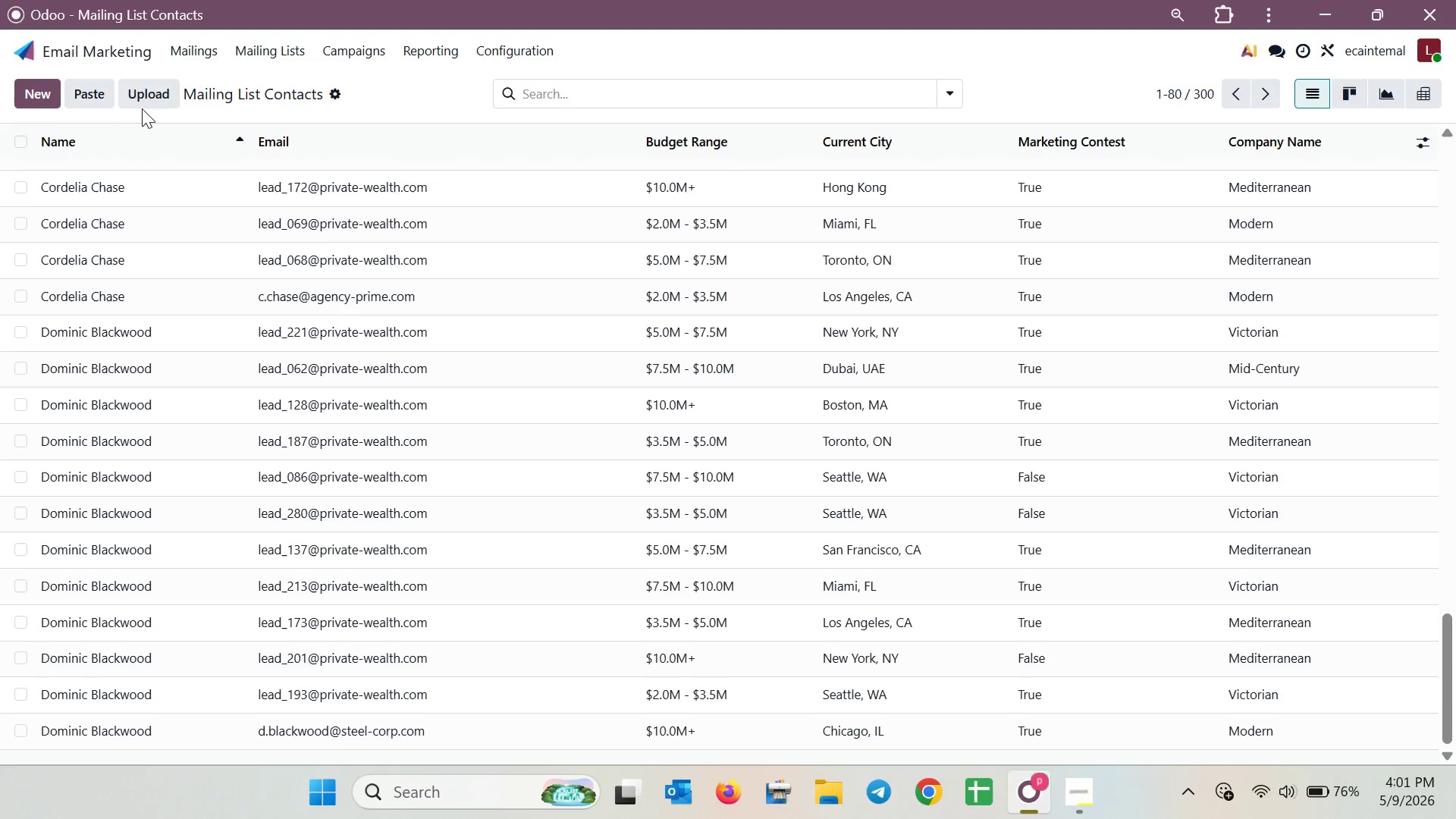 
left_click([136, 47])
 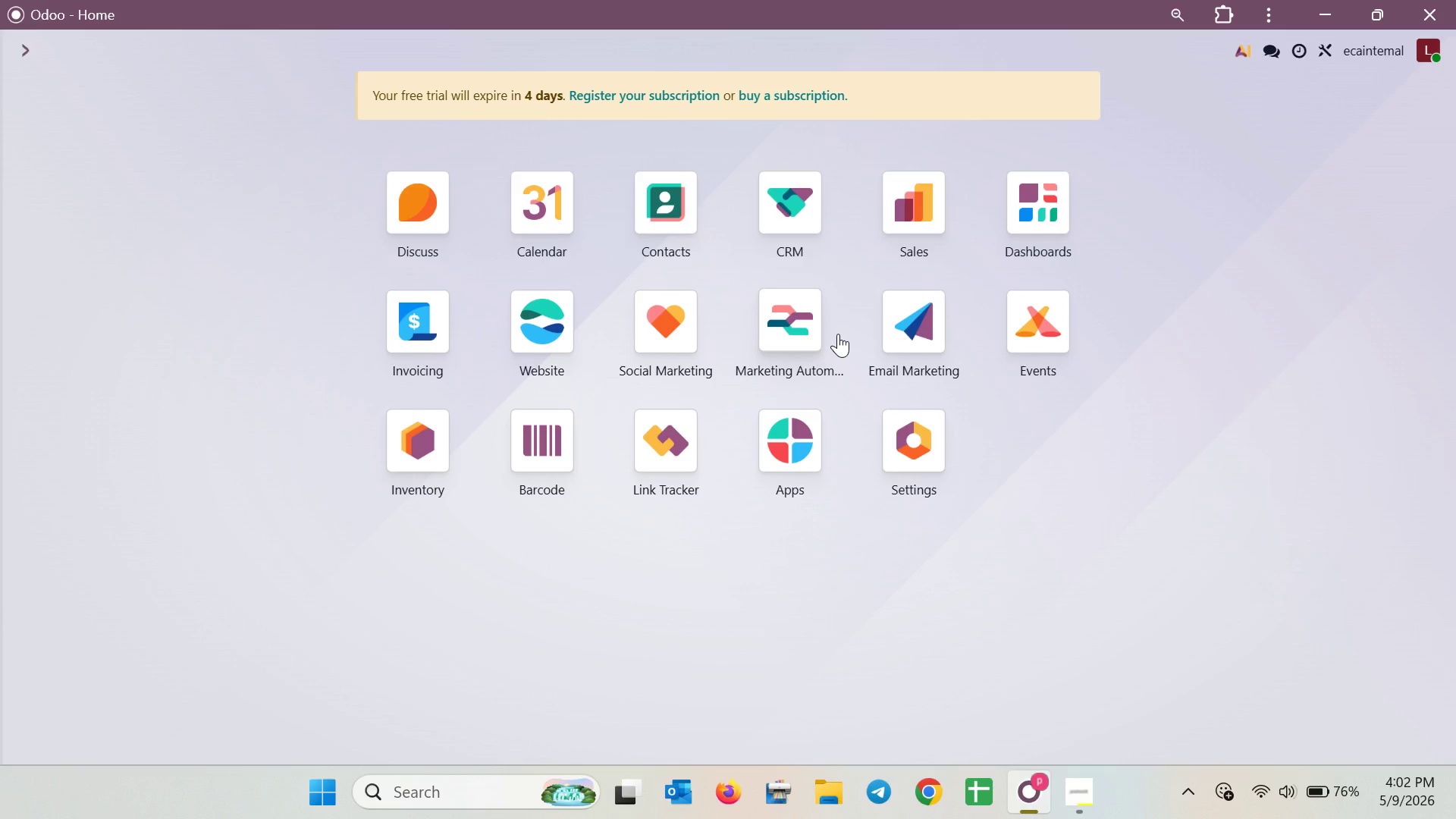 
left_click([893, 320])
 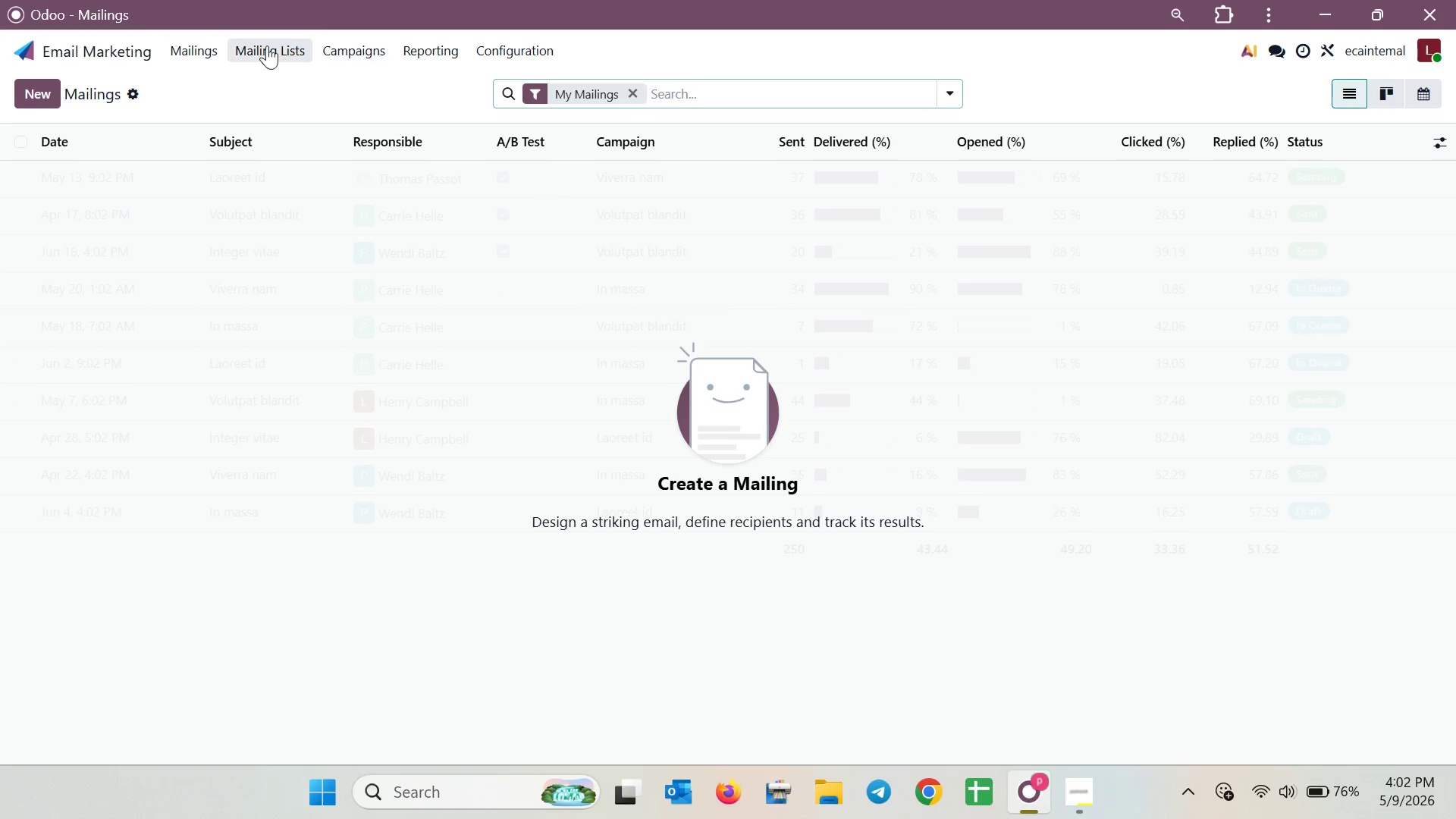 
left_click([209, 46])
 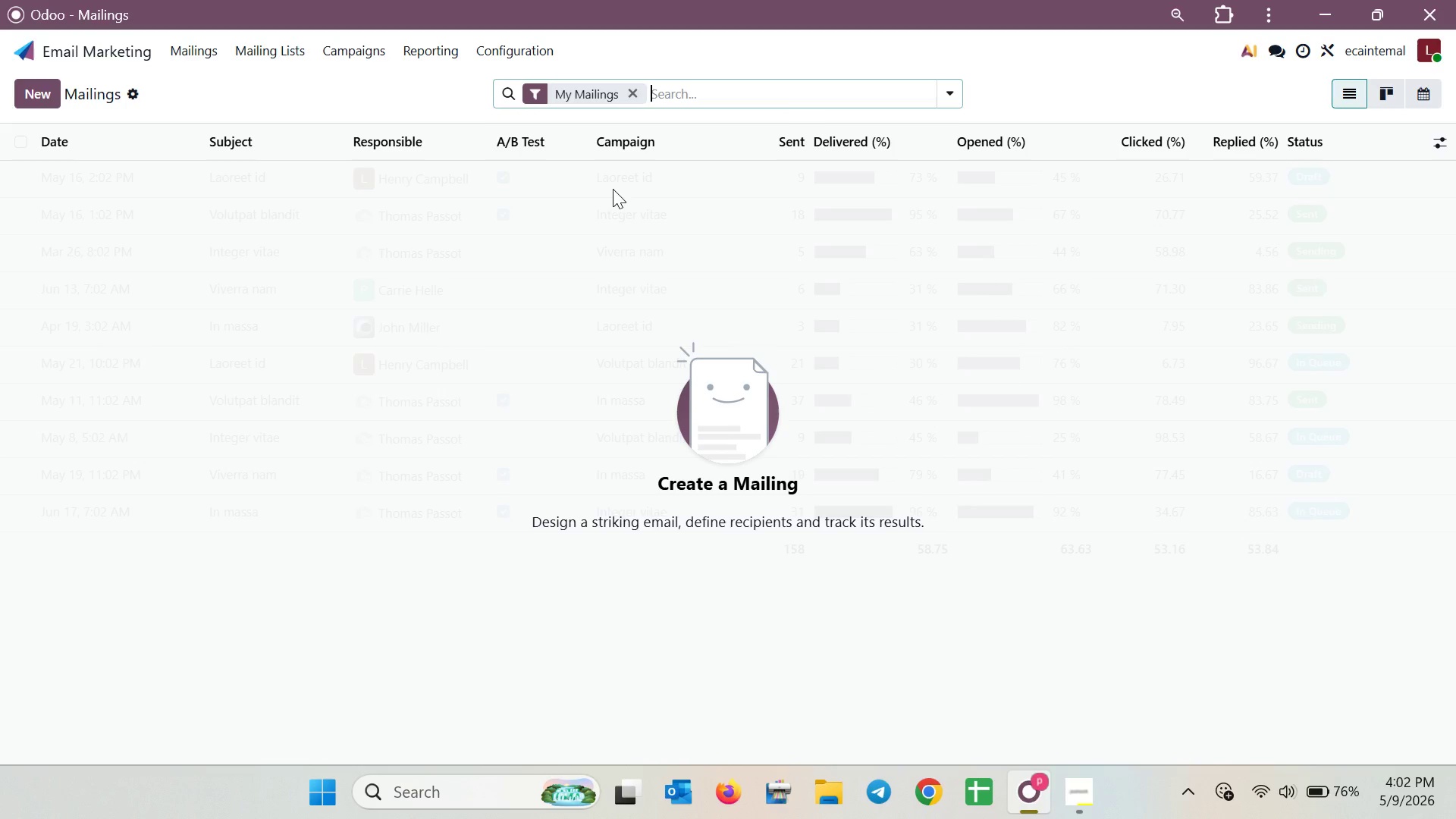 
wait(11.91)
 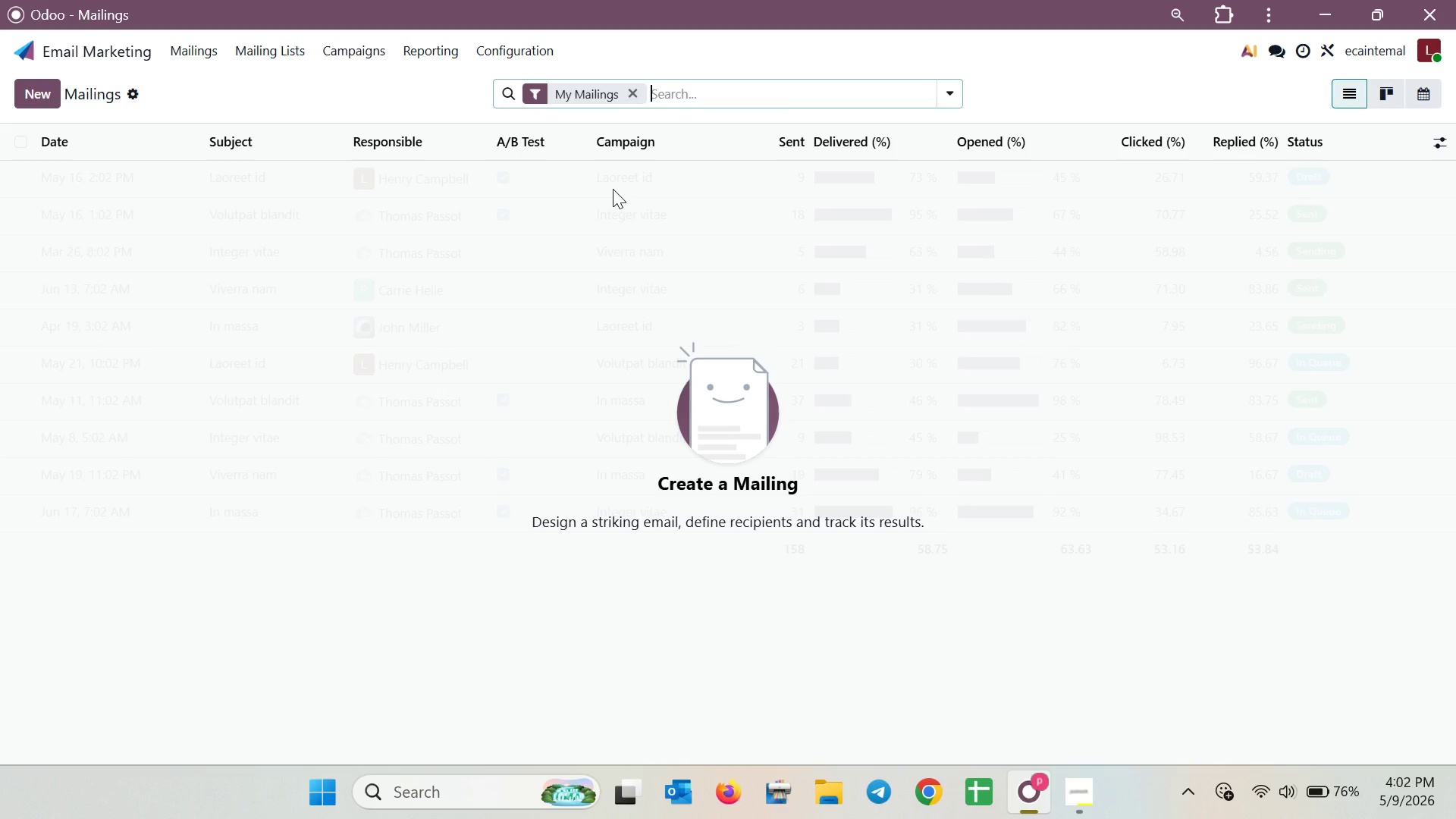 
left_click([92, 41])
 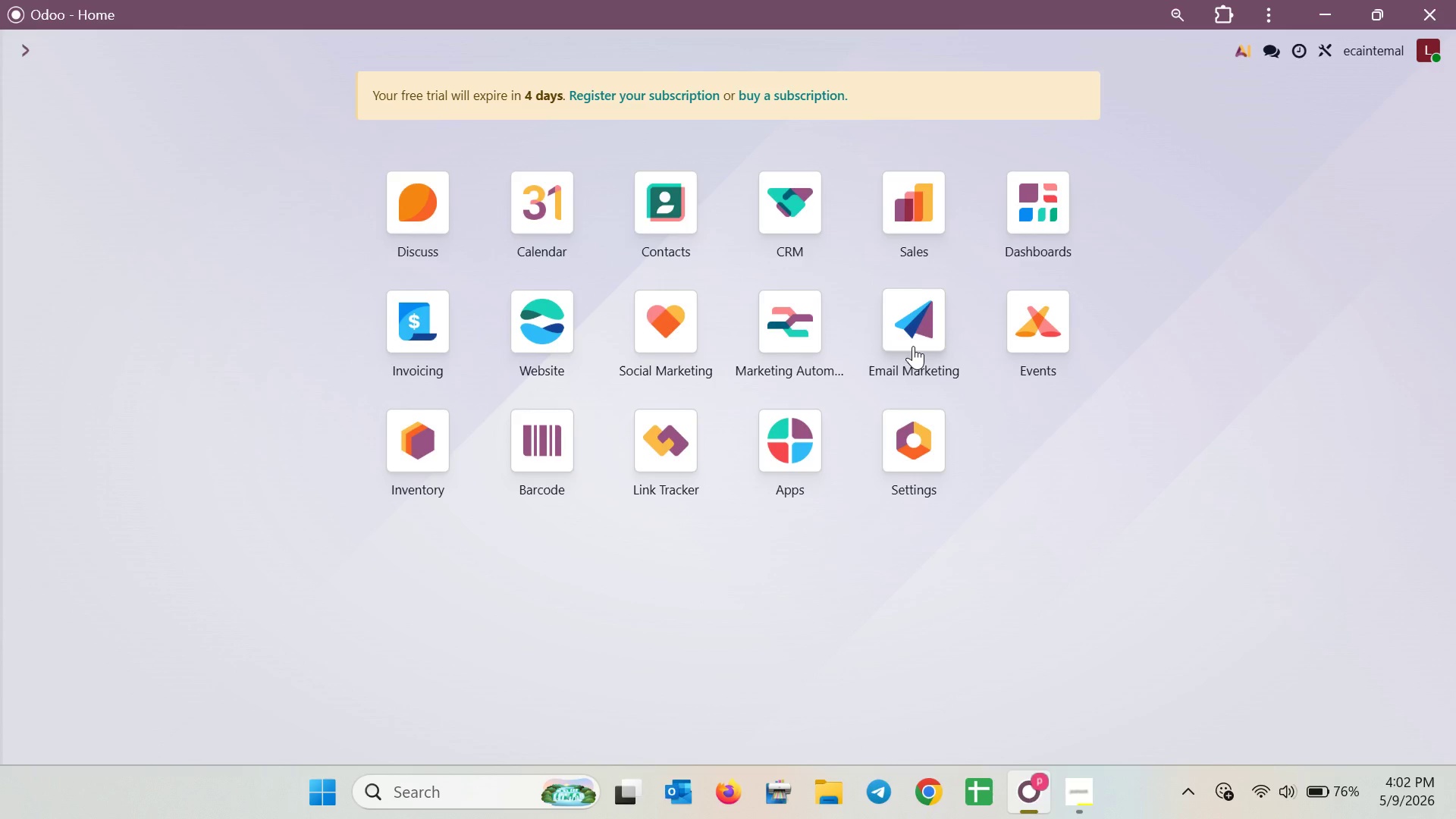 
wait(38.27)
 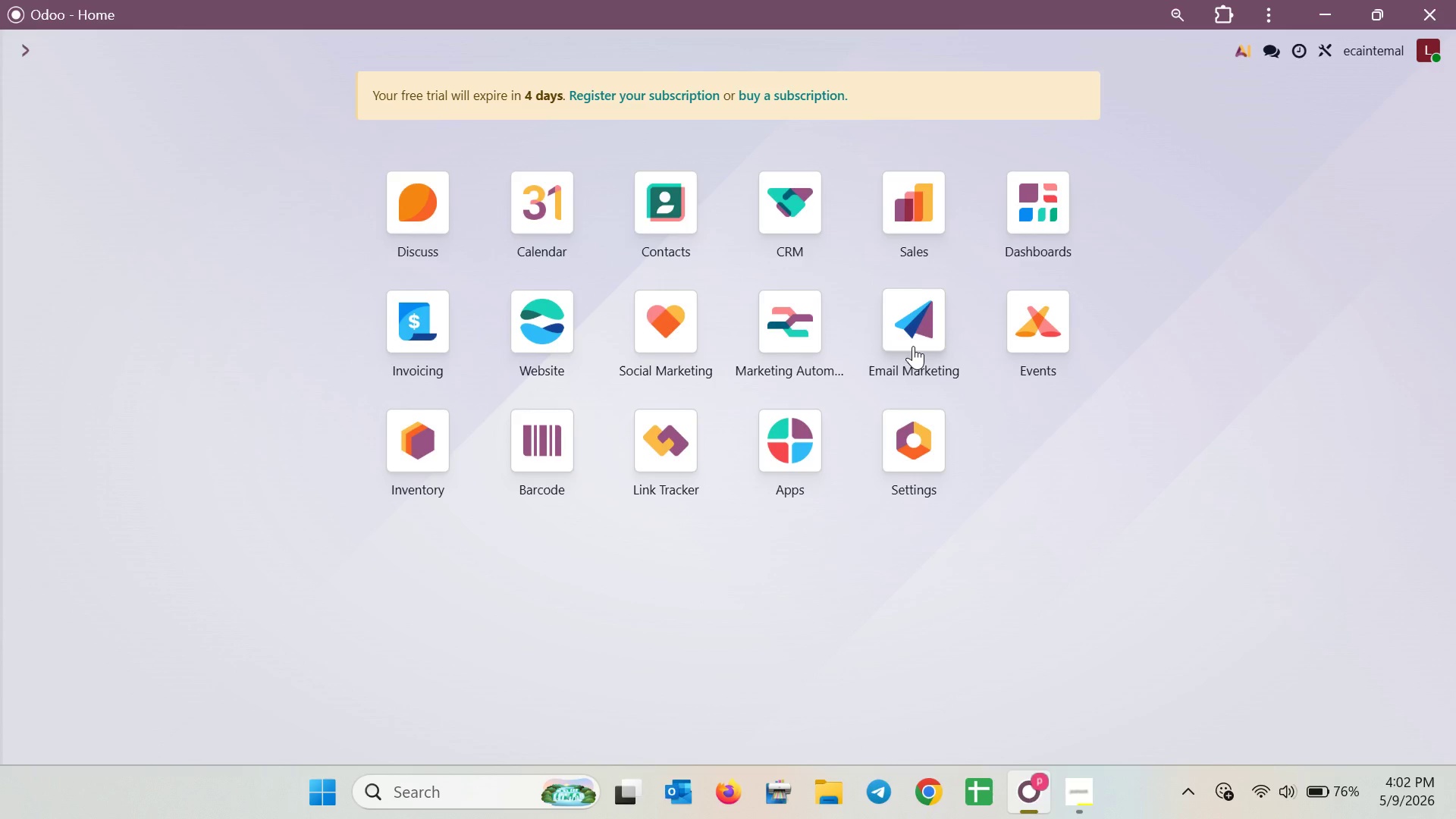 
left_click([786, 326])
 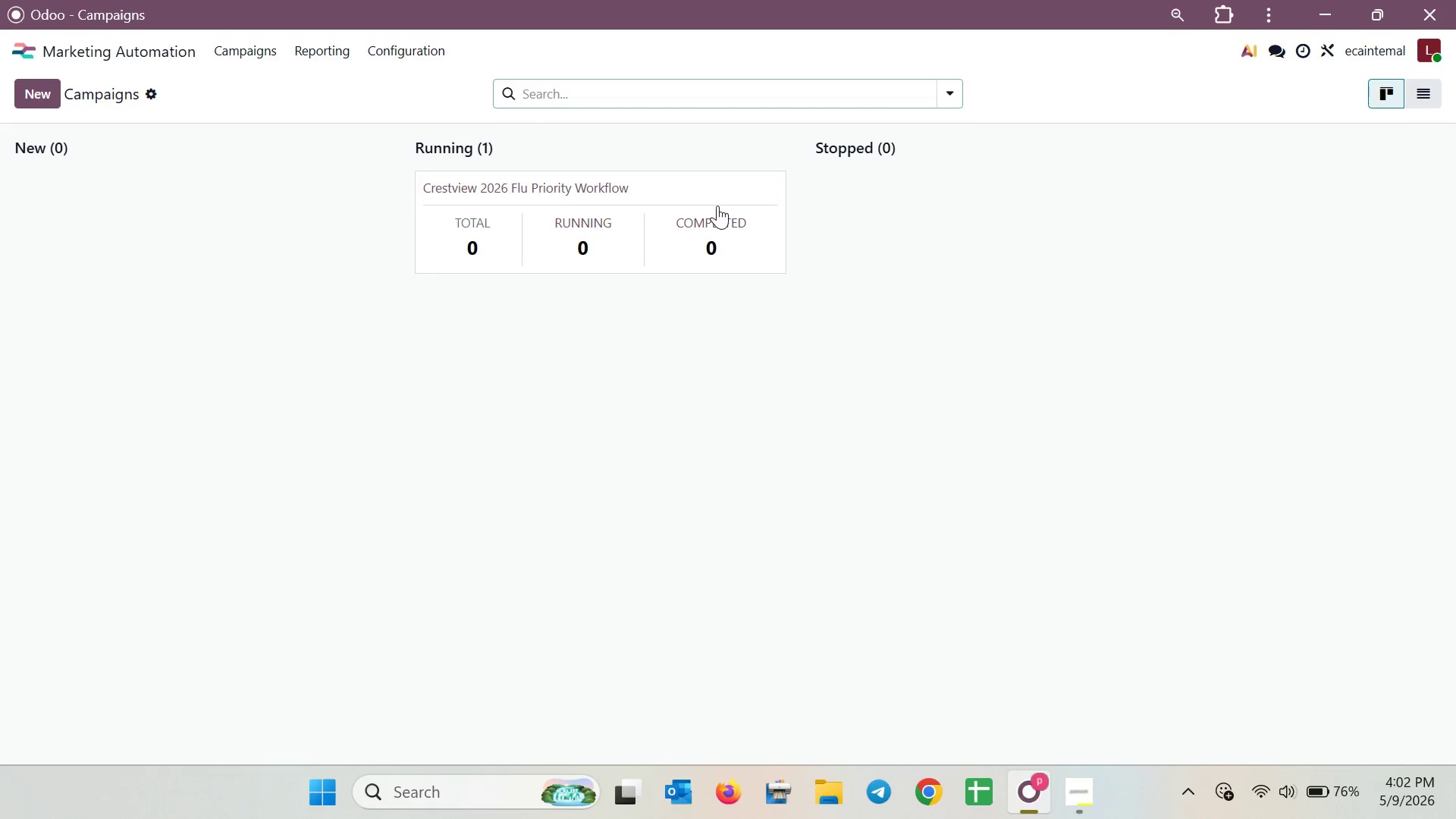 
right_click([724, 197])
 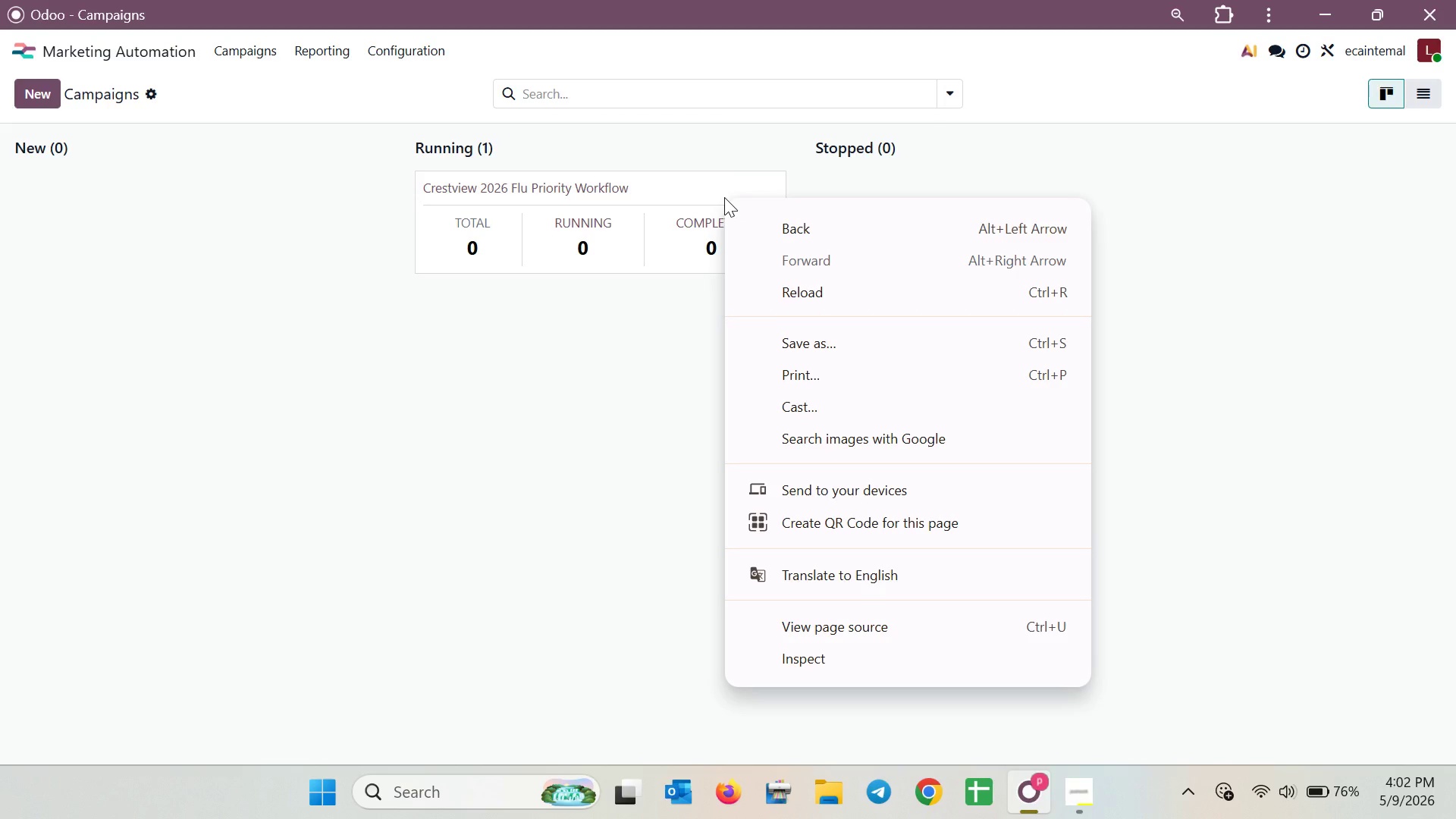 
left_click([724, 197])
 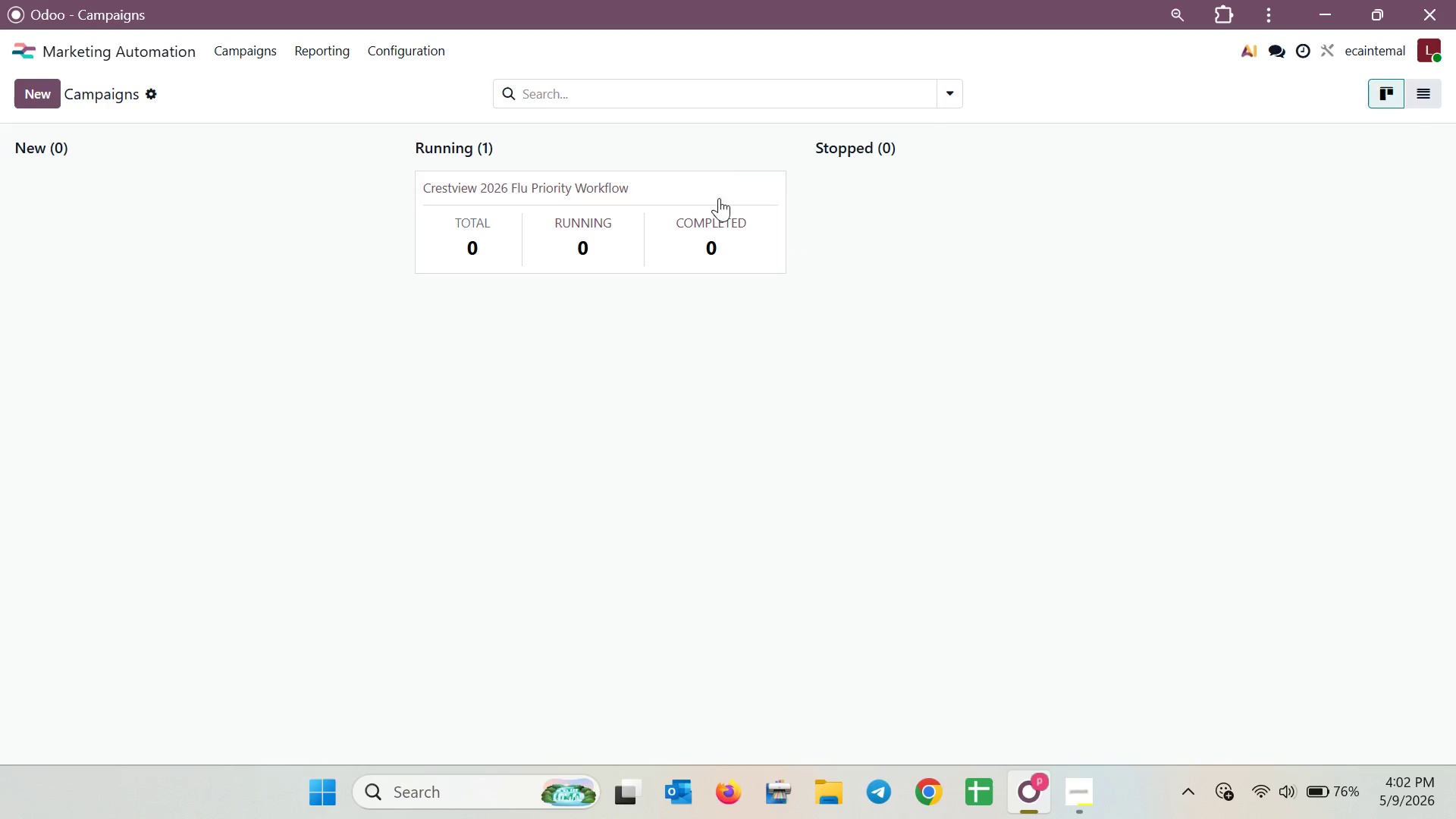 
left_click([719, 198])
 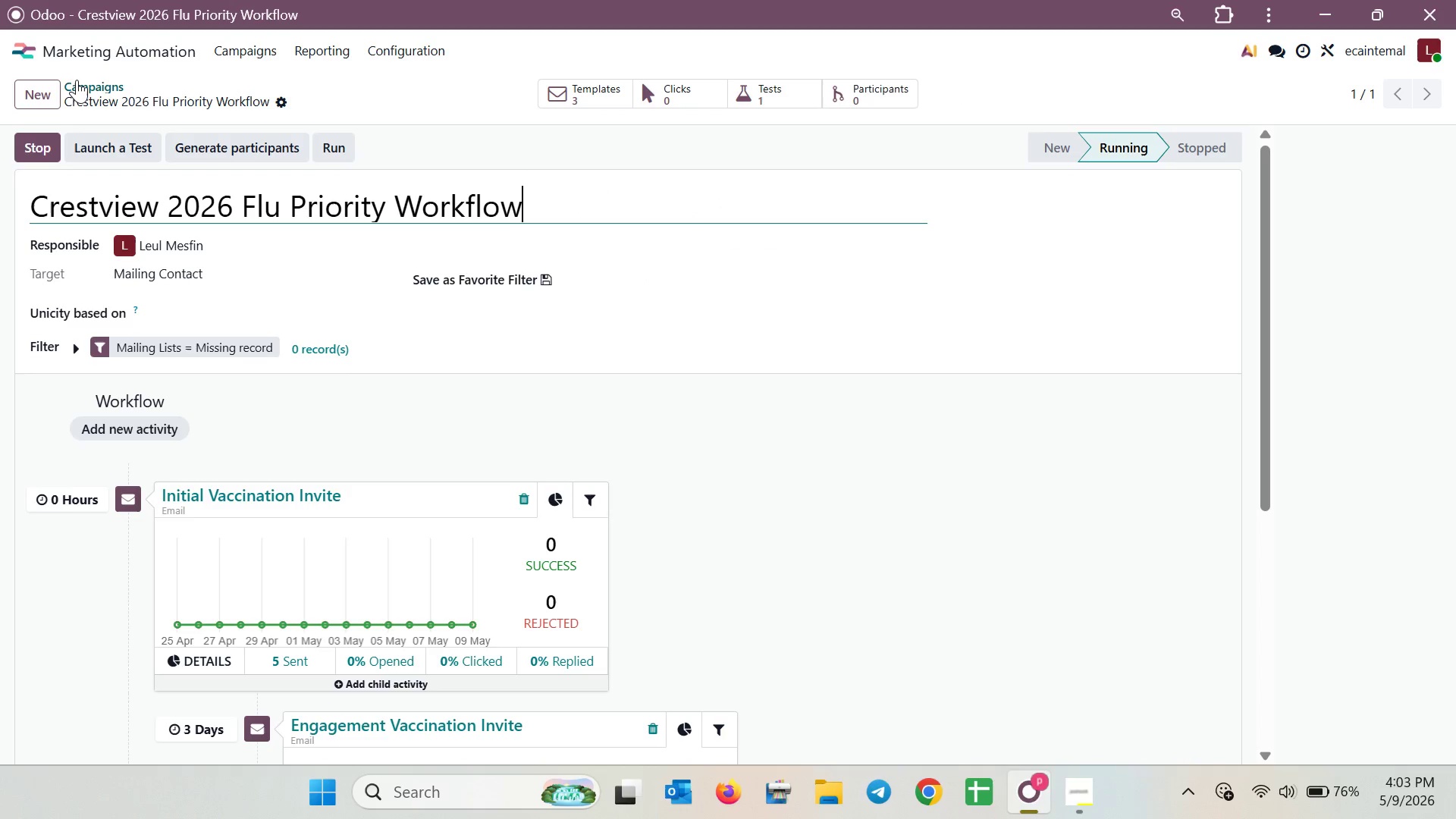 
left_click([83, 81])
 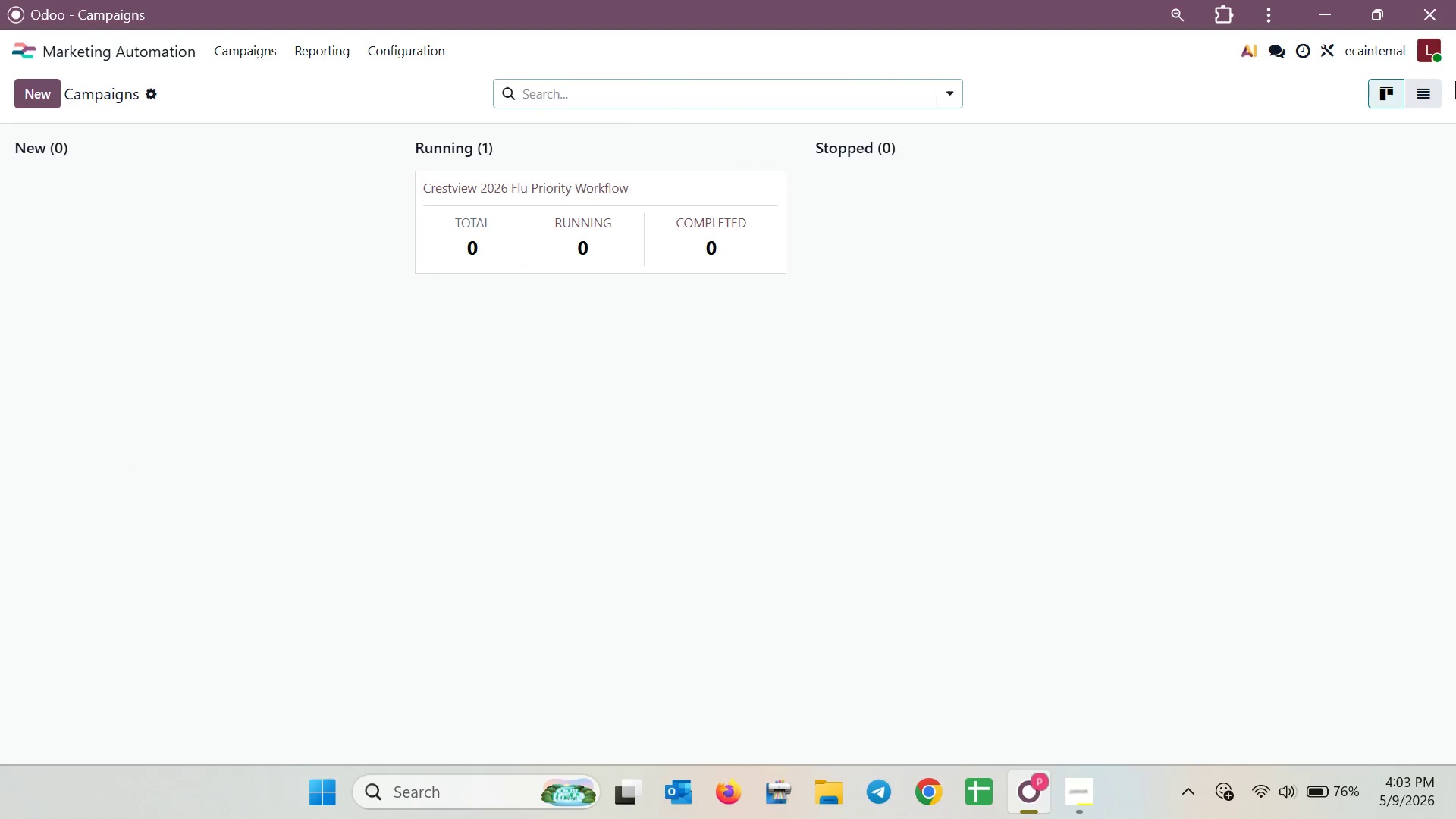 
left_click([1426, 85])
 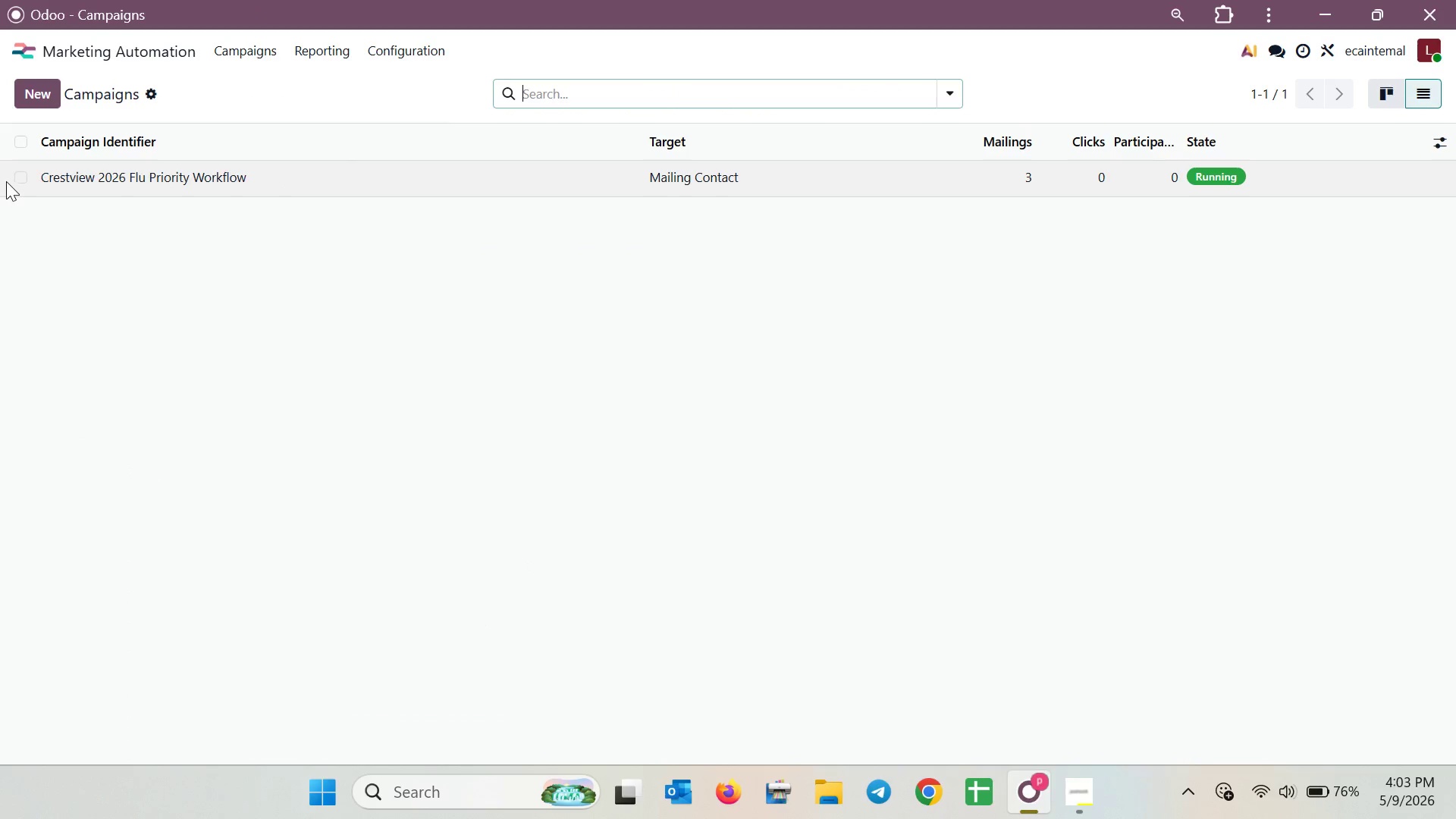 
left_click([20, 181])
 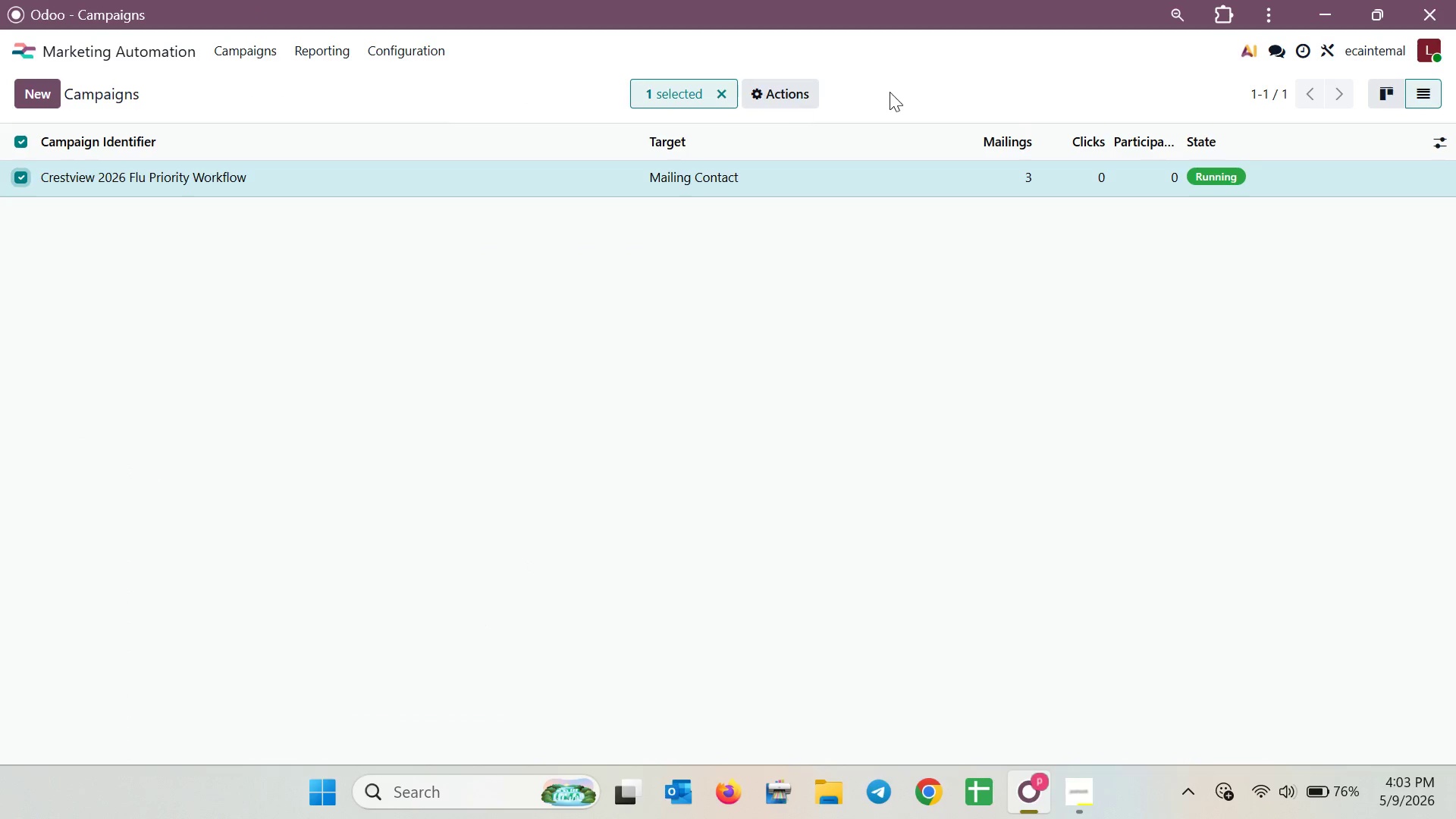 
left_click([766, 94])
 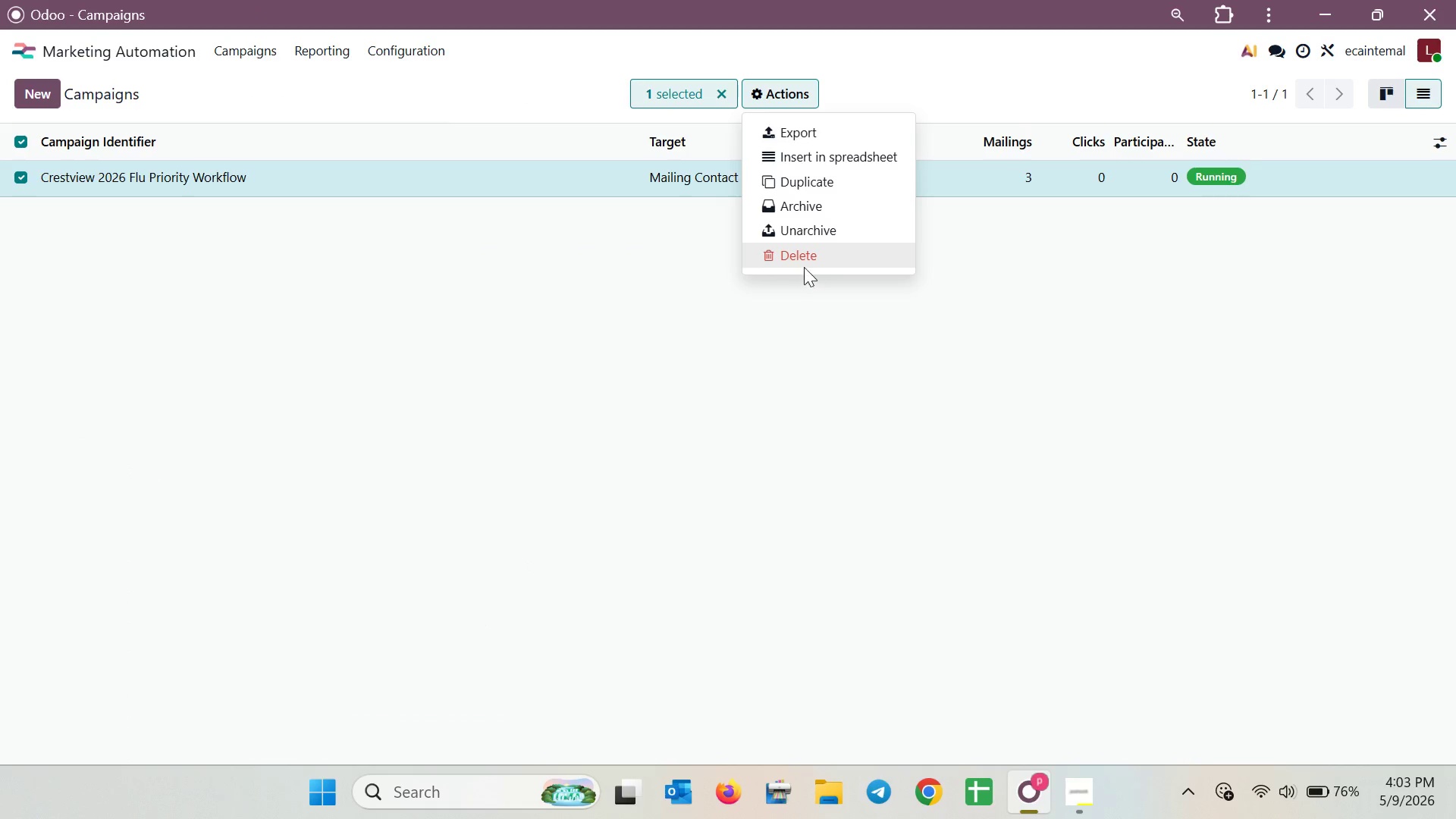 
left_click([804, 265])
 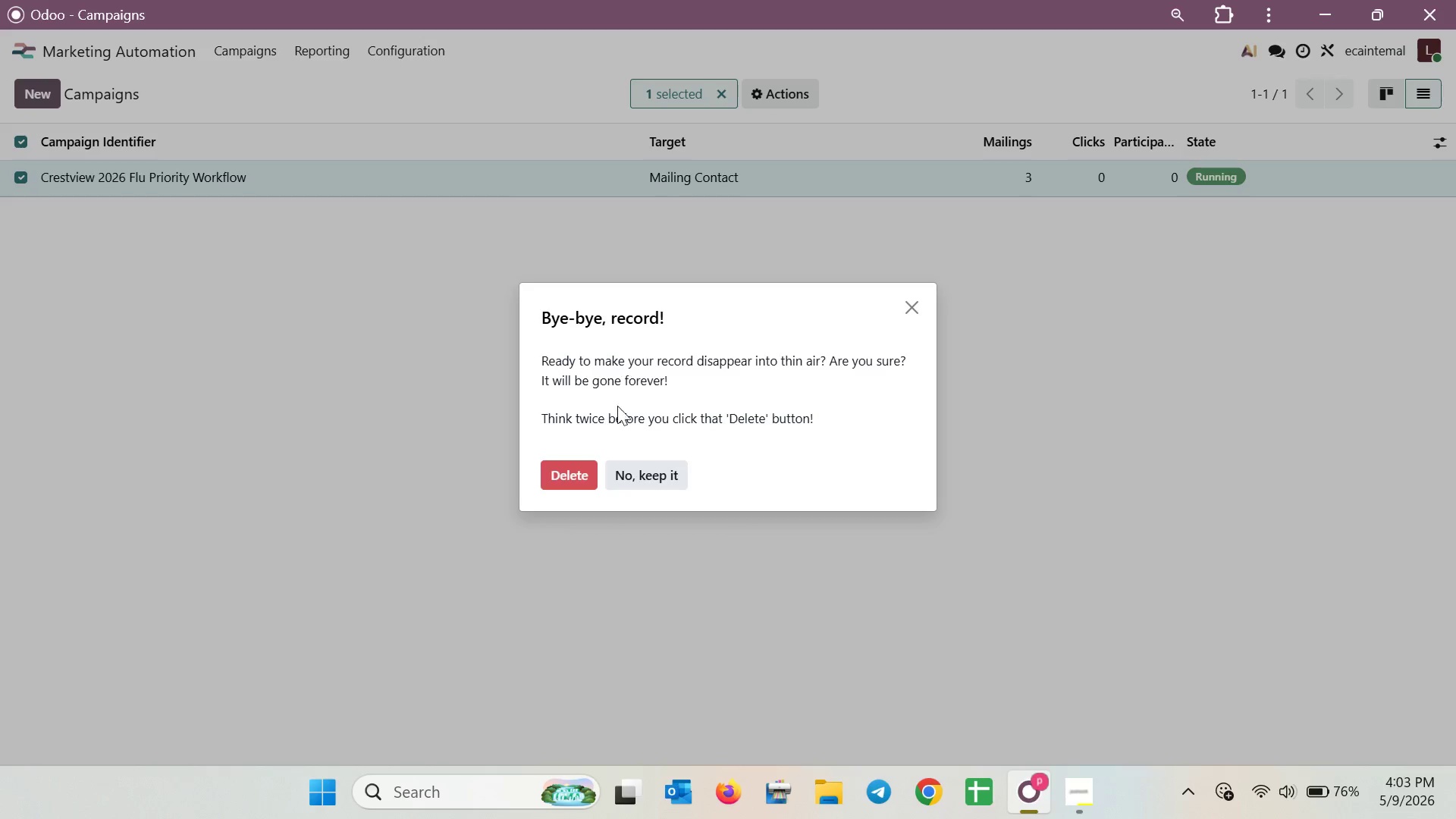 
left_click([570, 473])
 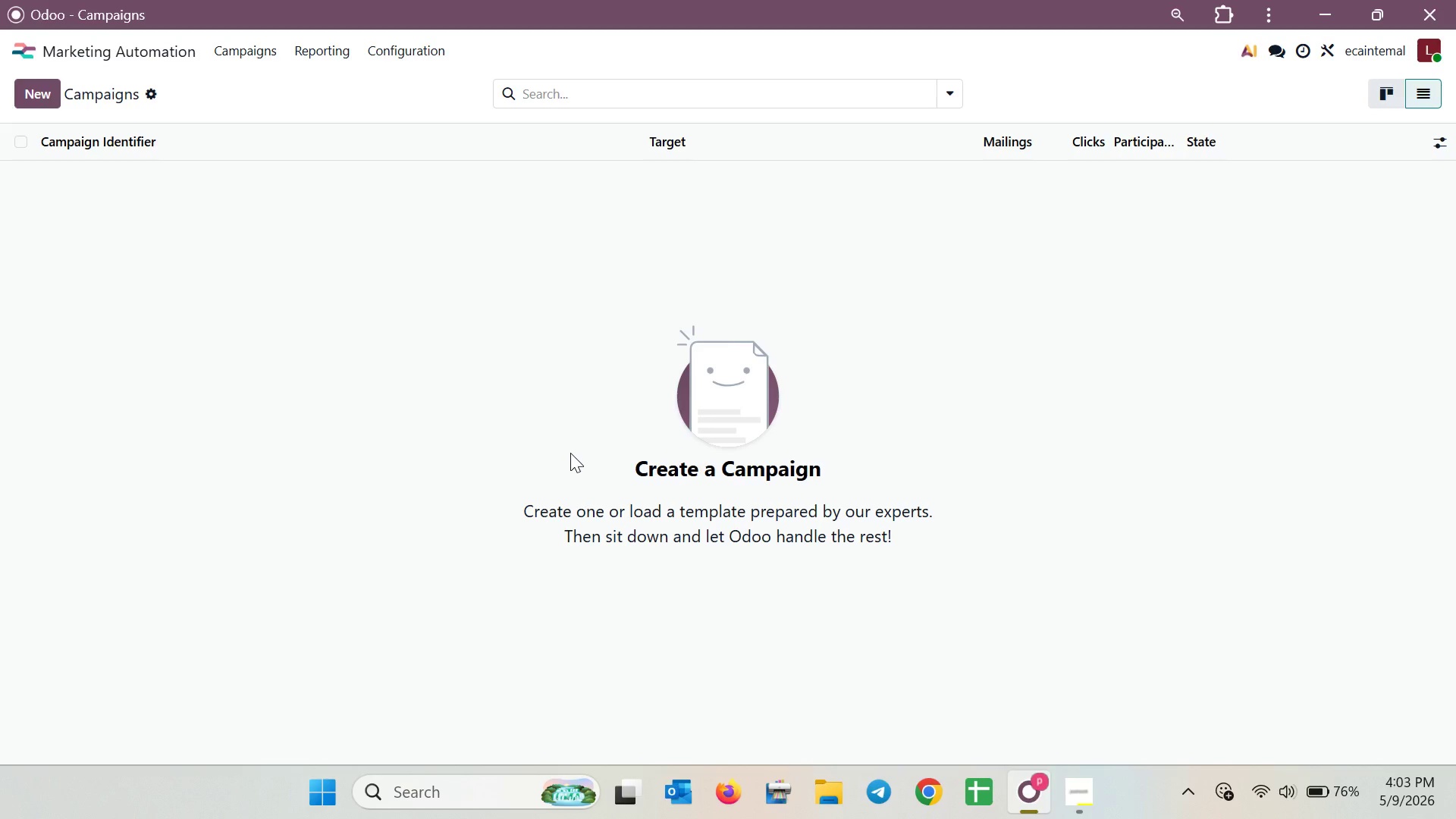 
left_click([1072, 799])